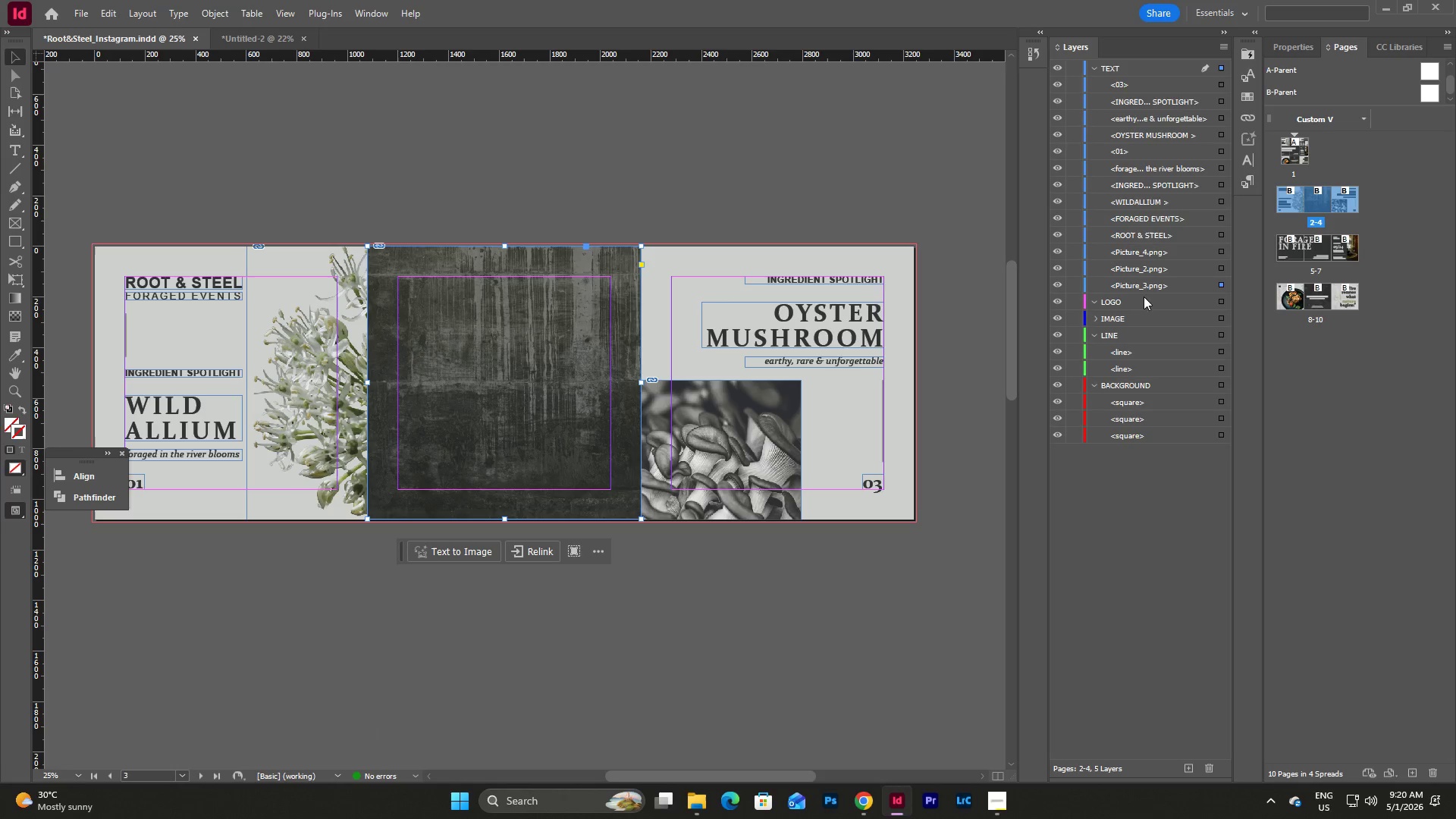 
left_click_drag(start_coordinate=[1147, 284], to_coordinate=[1143, 391])
 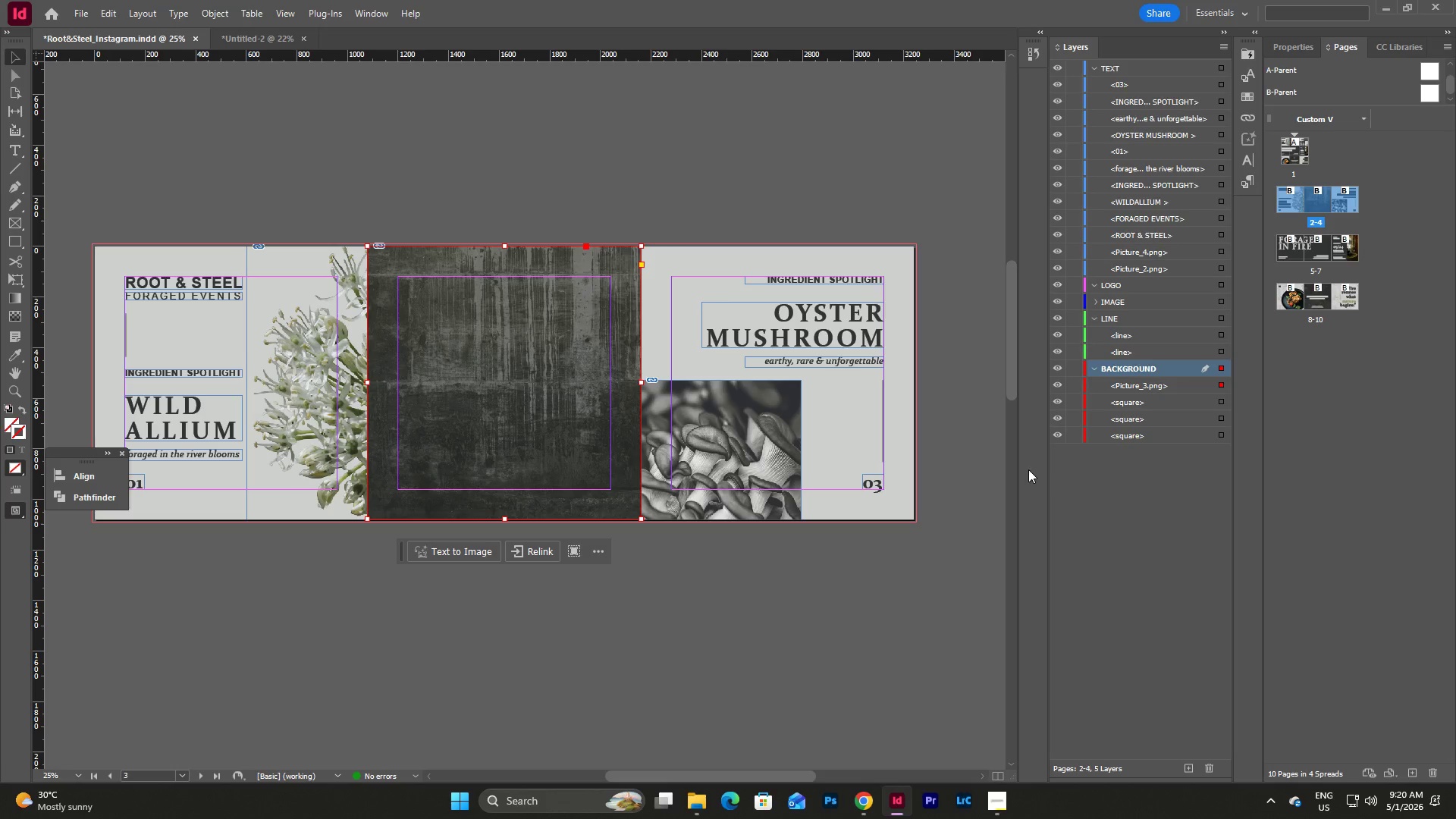 
left_click([1131, 487])
 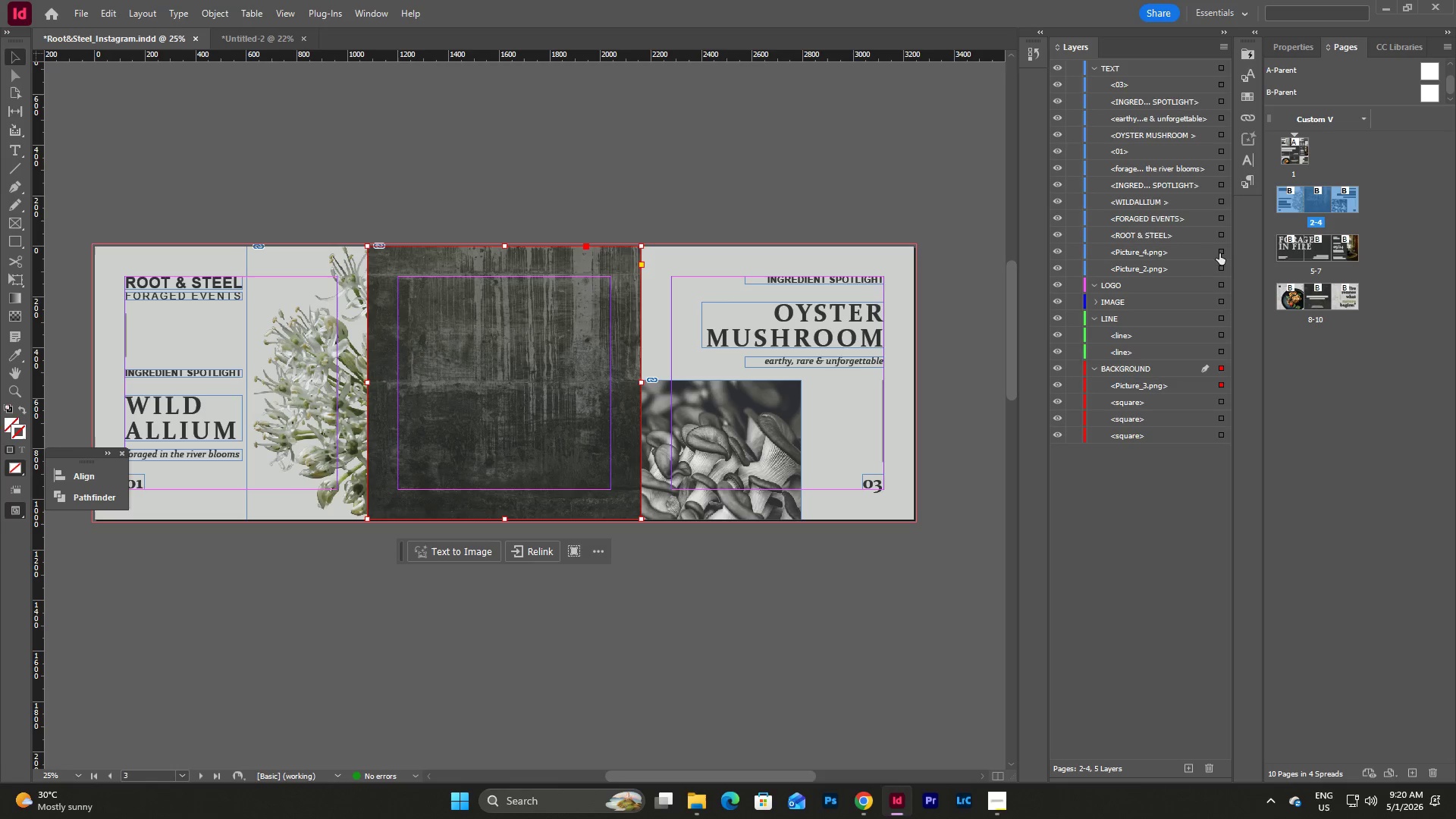 
left_click([1221, 249])
 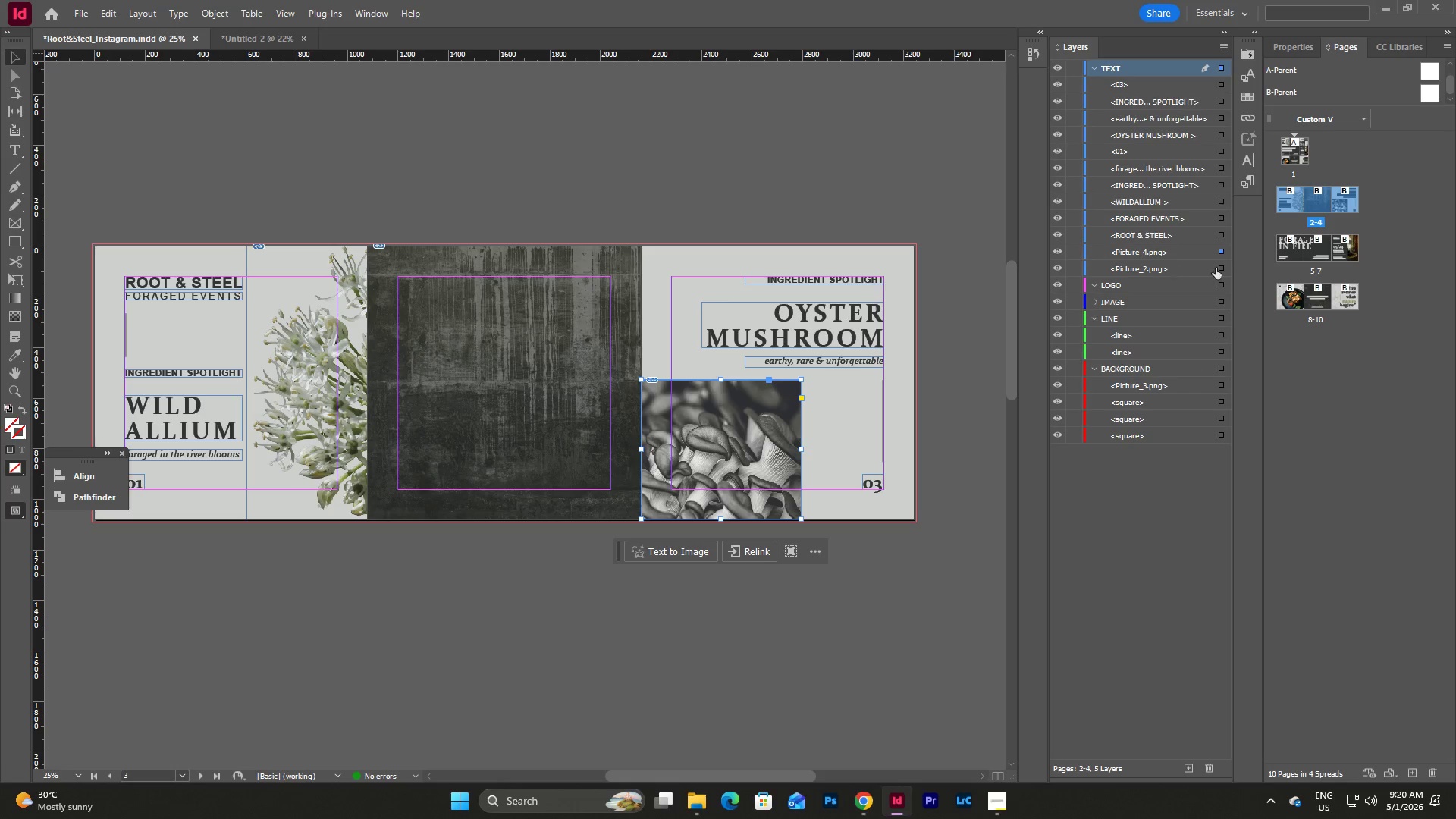 
left_click([1219, 268])
 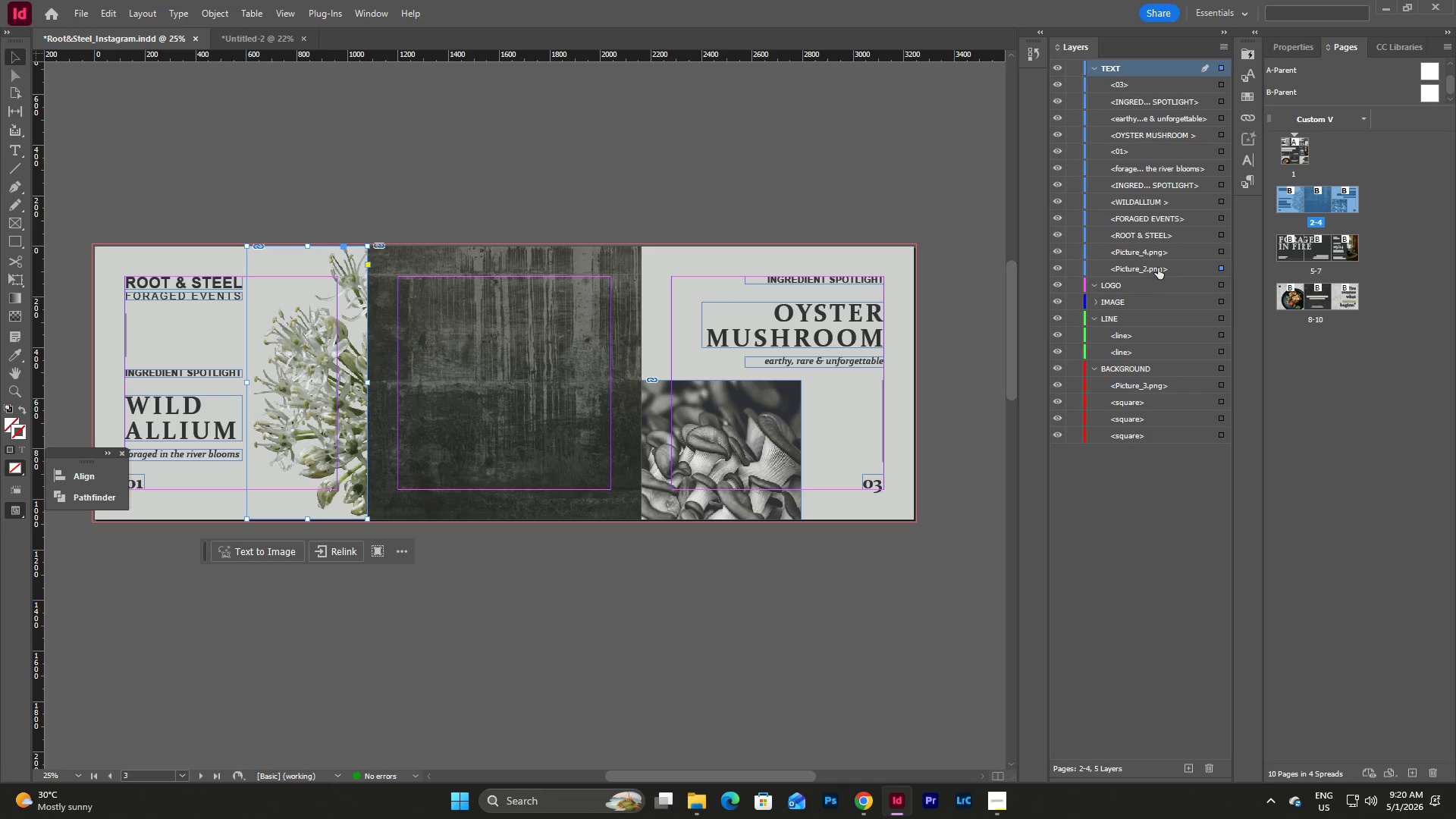 
left_click_drag(start_coordinate=[1158, 268], to_coordinate=[1153, 309])
 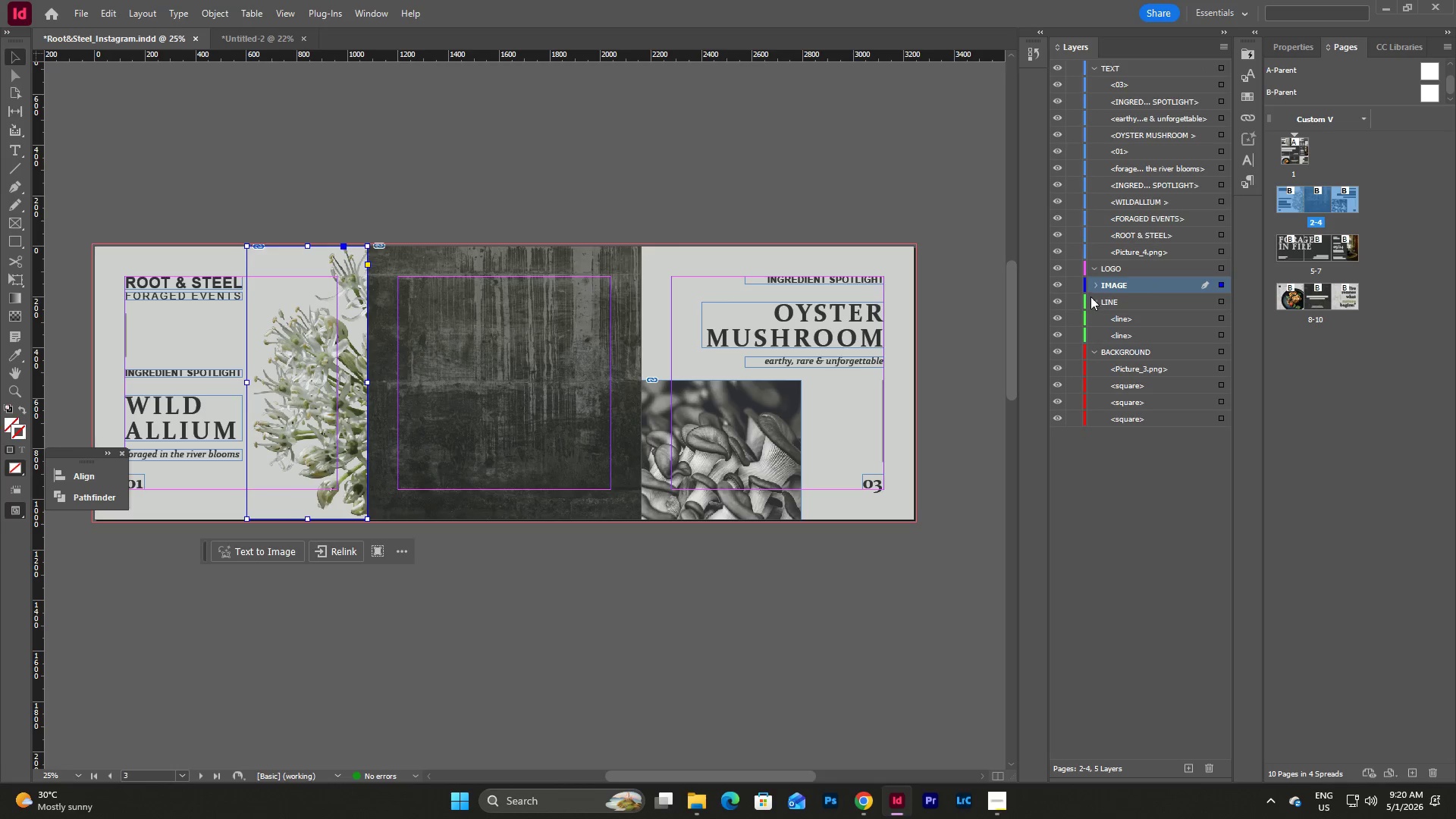 
left_click([1095, 280])
 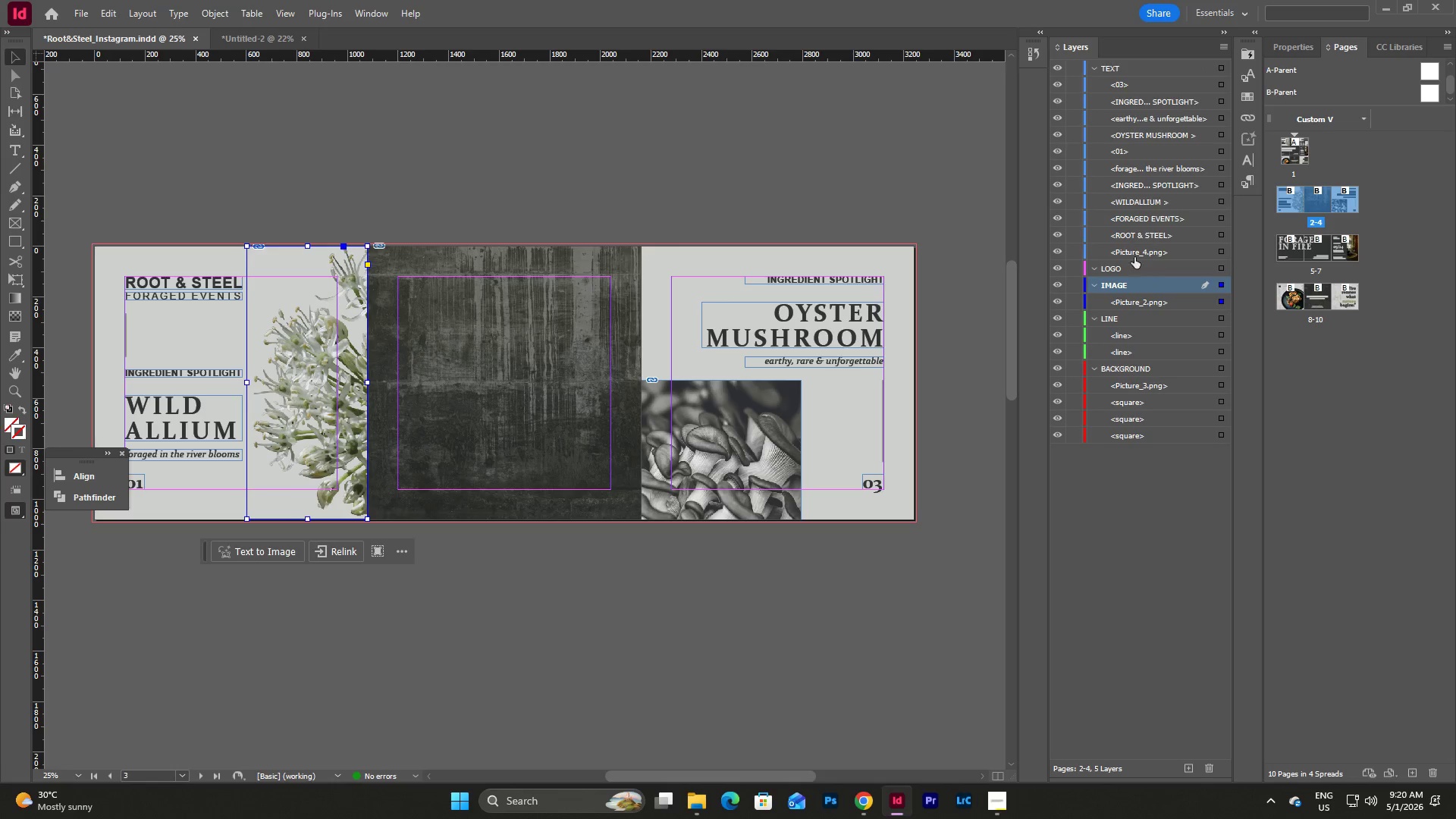 
left_click_drag(start_coordinate=[1136, 249], to_coordinate=[1138, 309])
 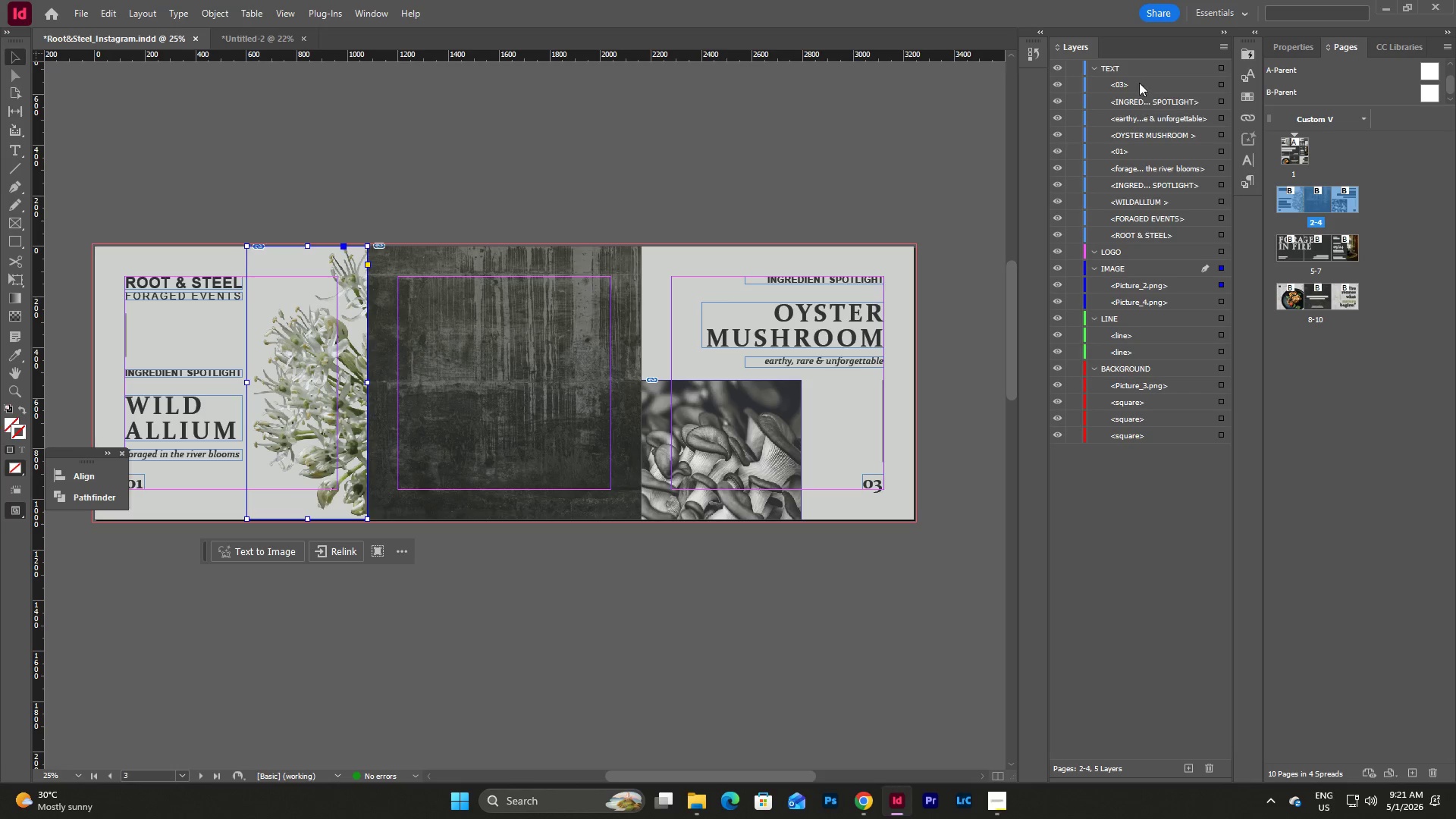 
wait(7.52)
 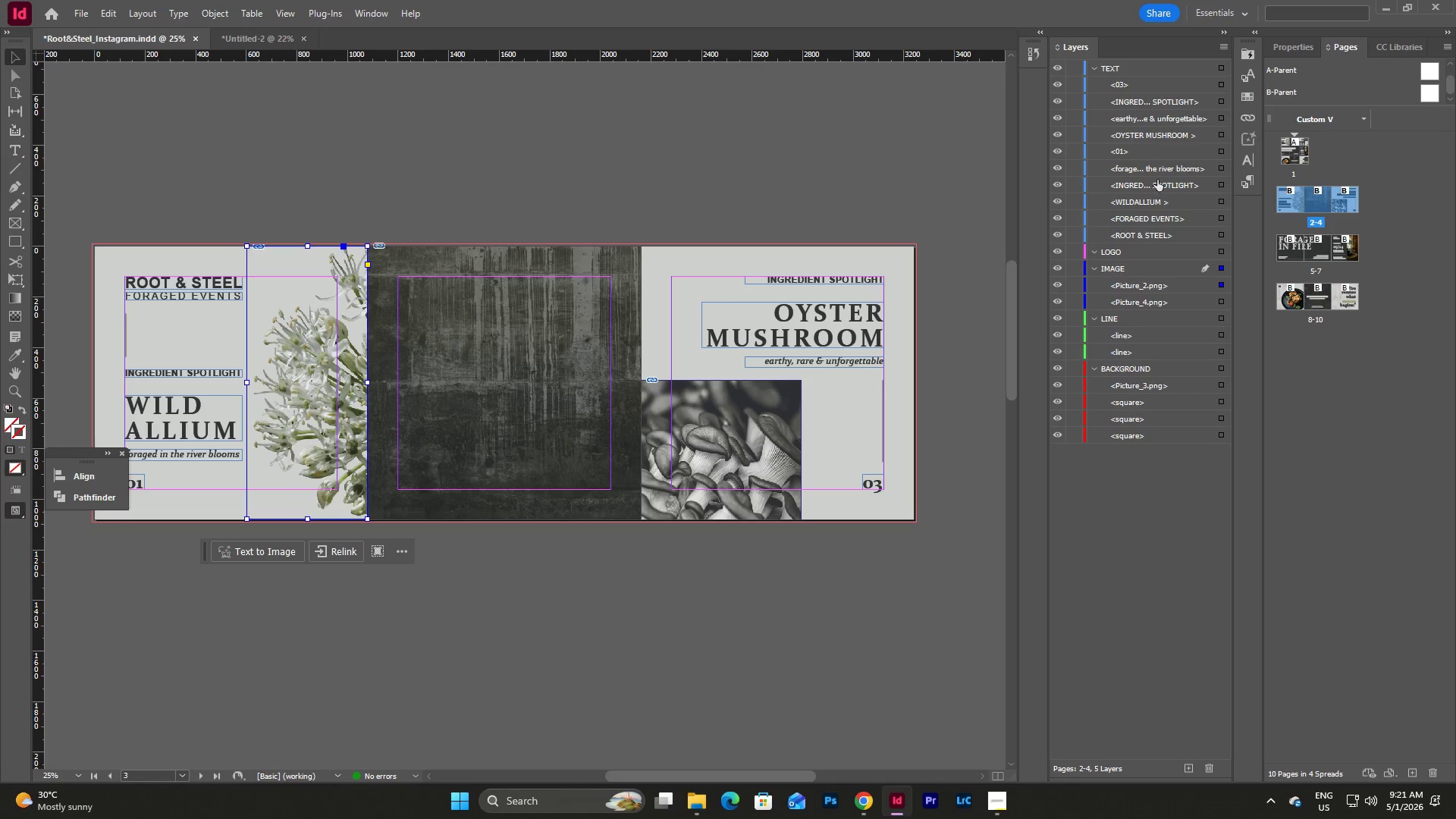 
left_click([1096, 253])
 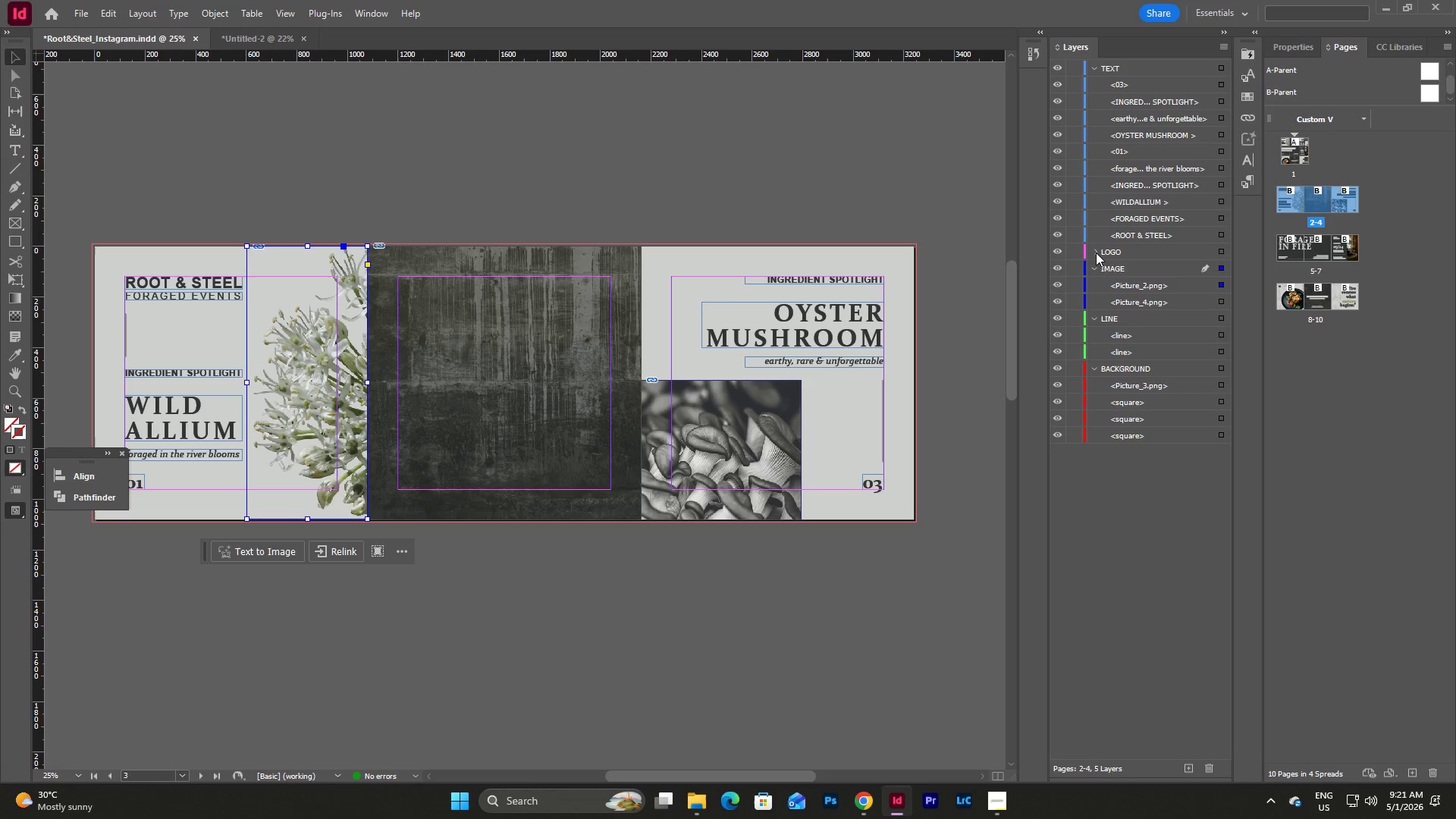 
left_click([1096, 253])
 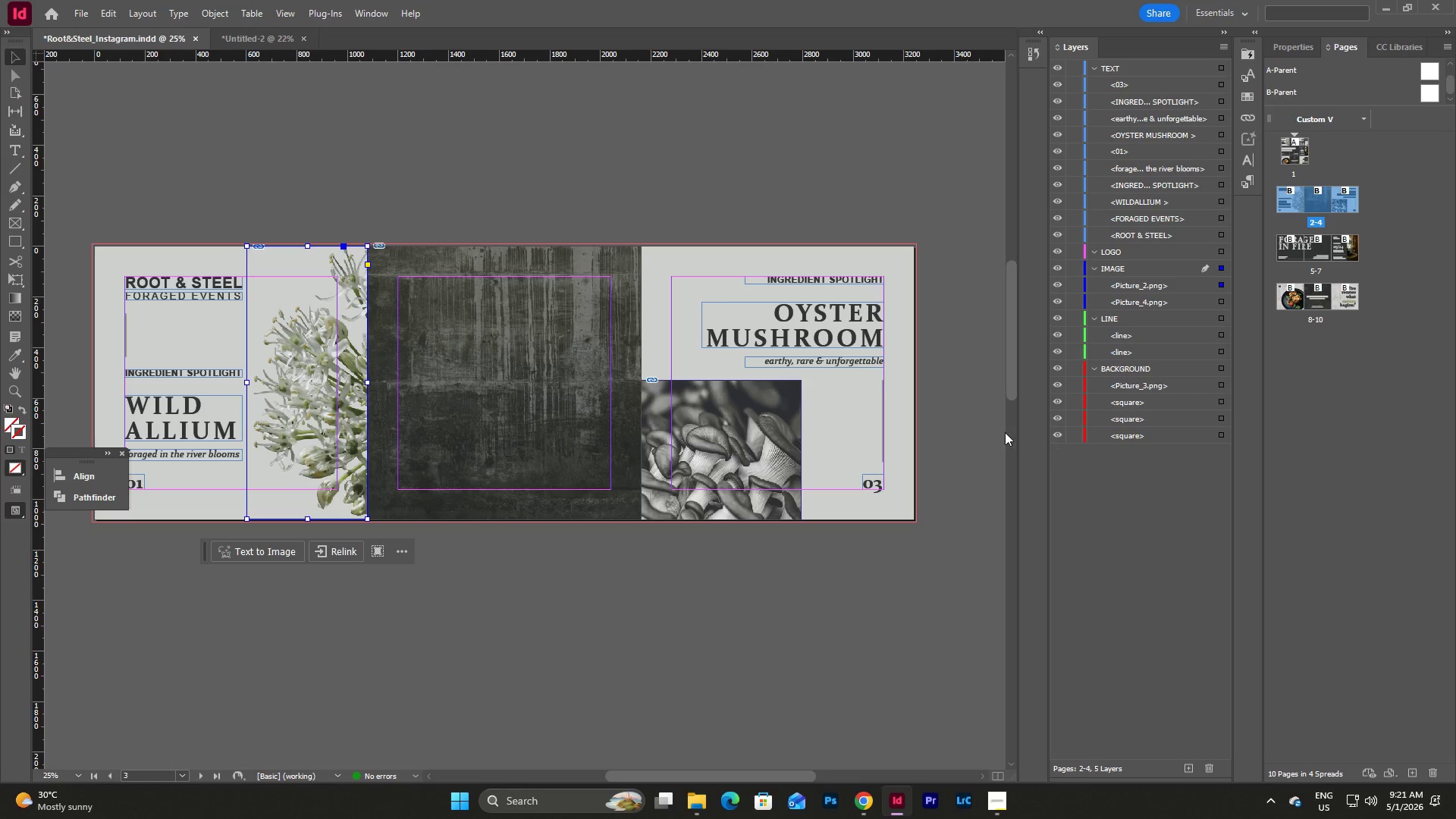 
left_click([958, 347])
 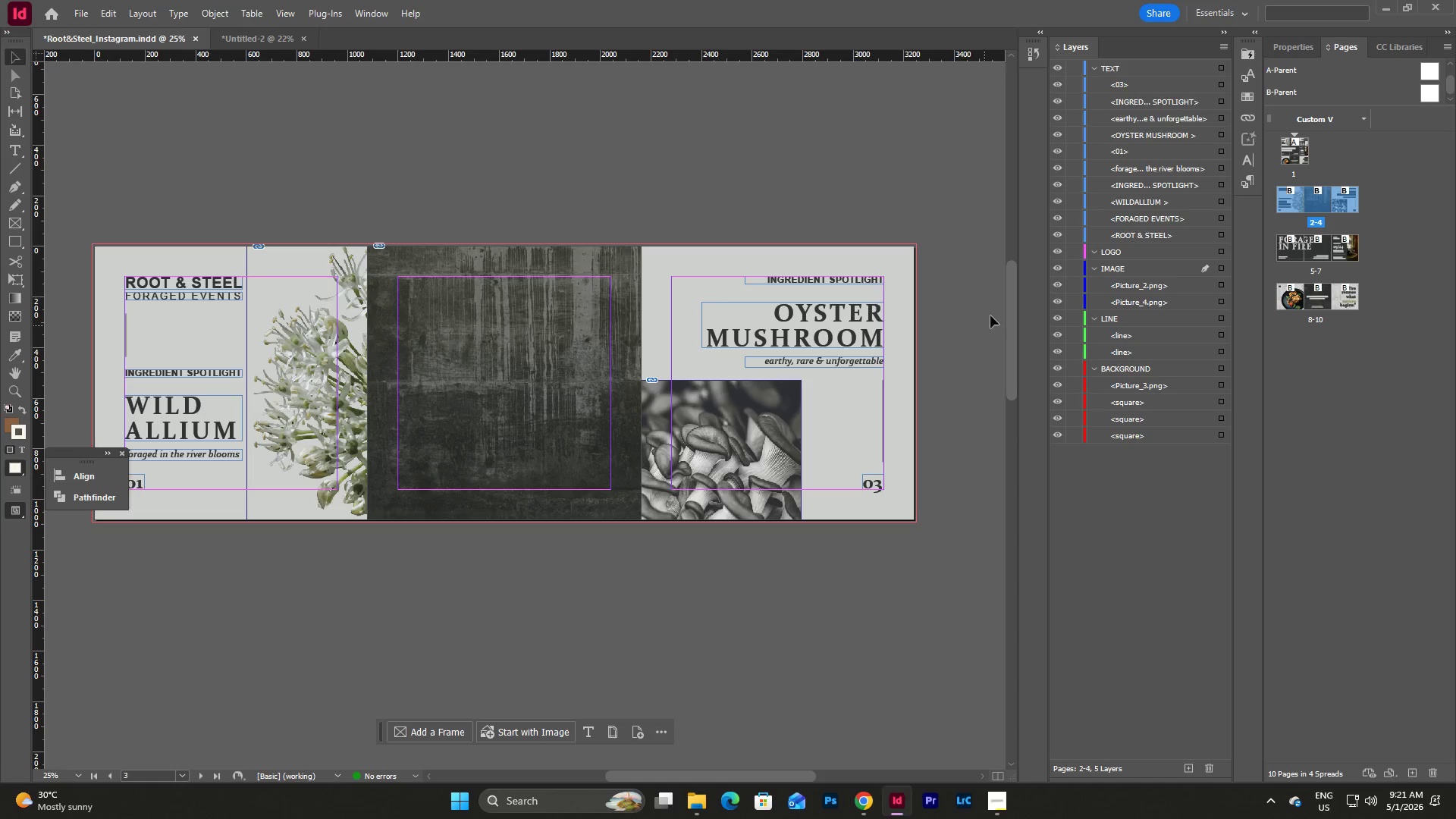 
scroll: coordinate [945, 312], scroll_direction: down, amount: 16.0
 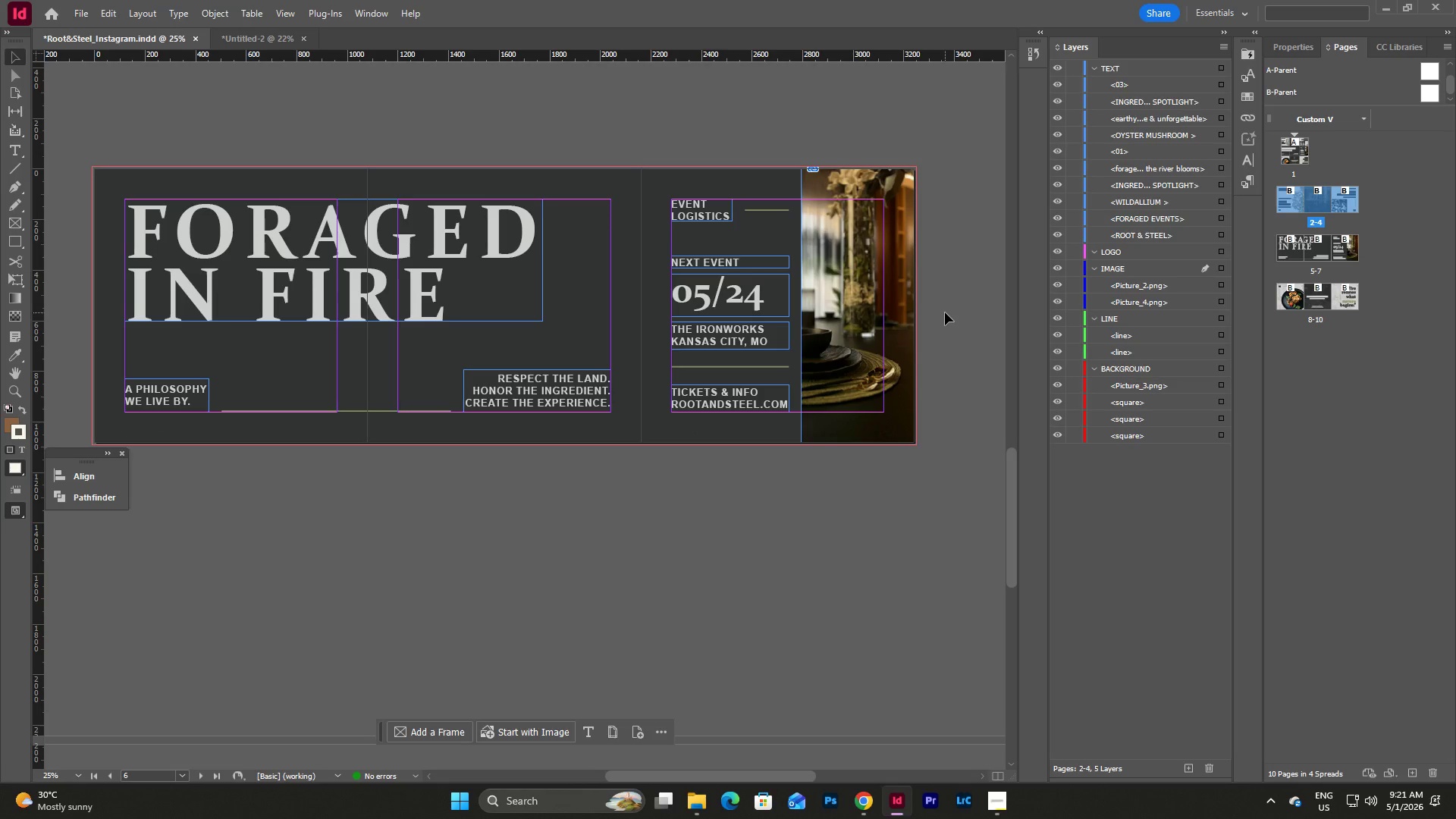 
scroll: coordinate [945, 312], scroll_direction: up, amount: 1.0
 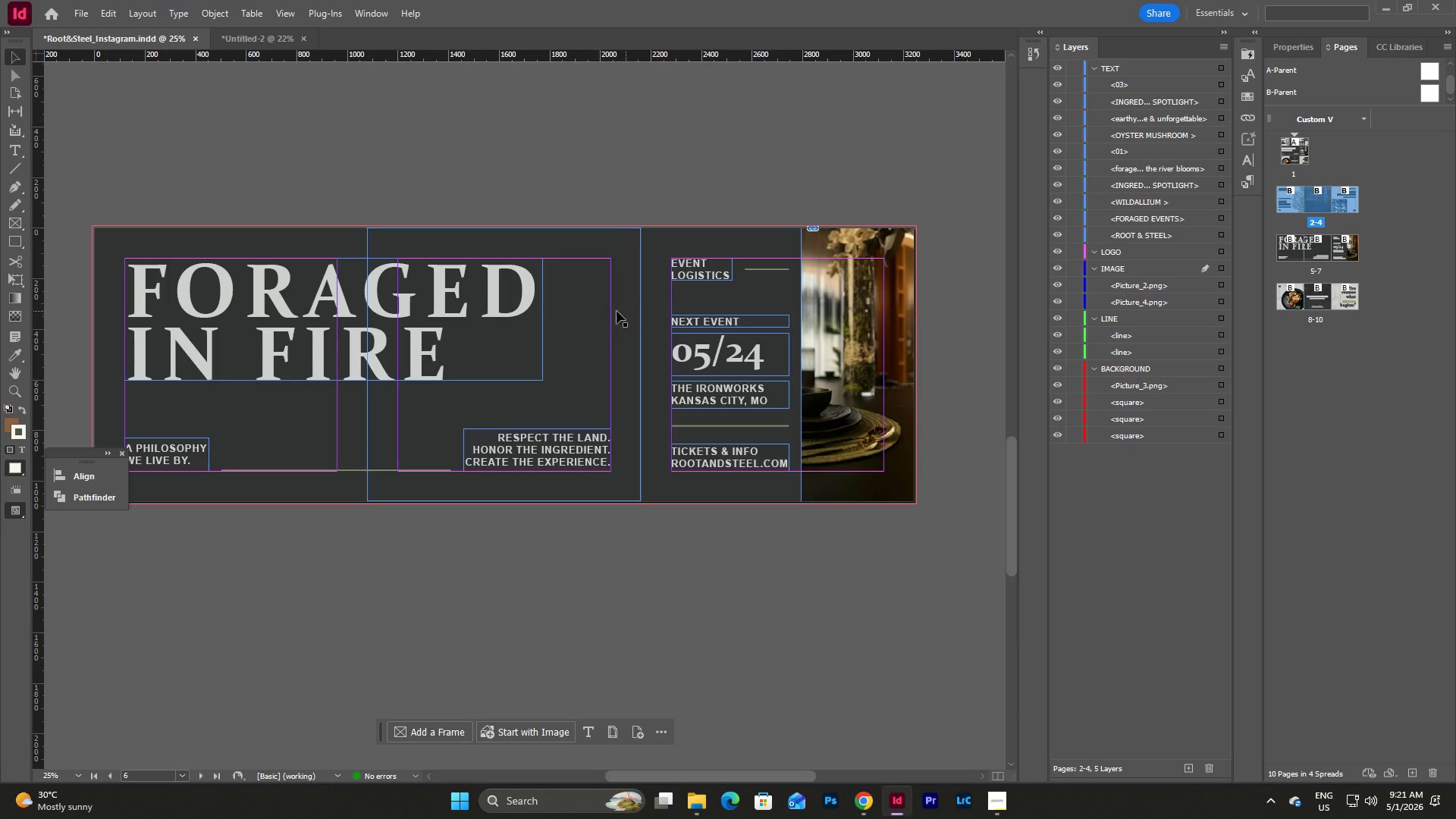 
left_click([585, 317])
 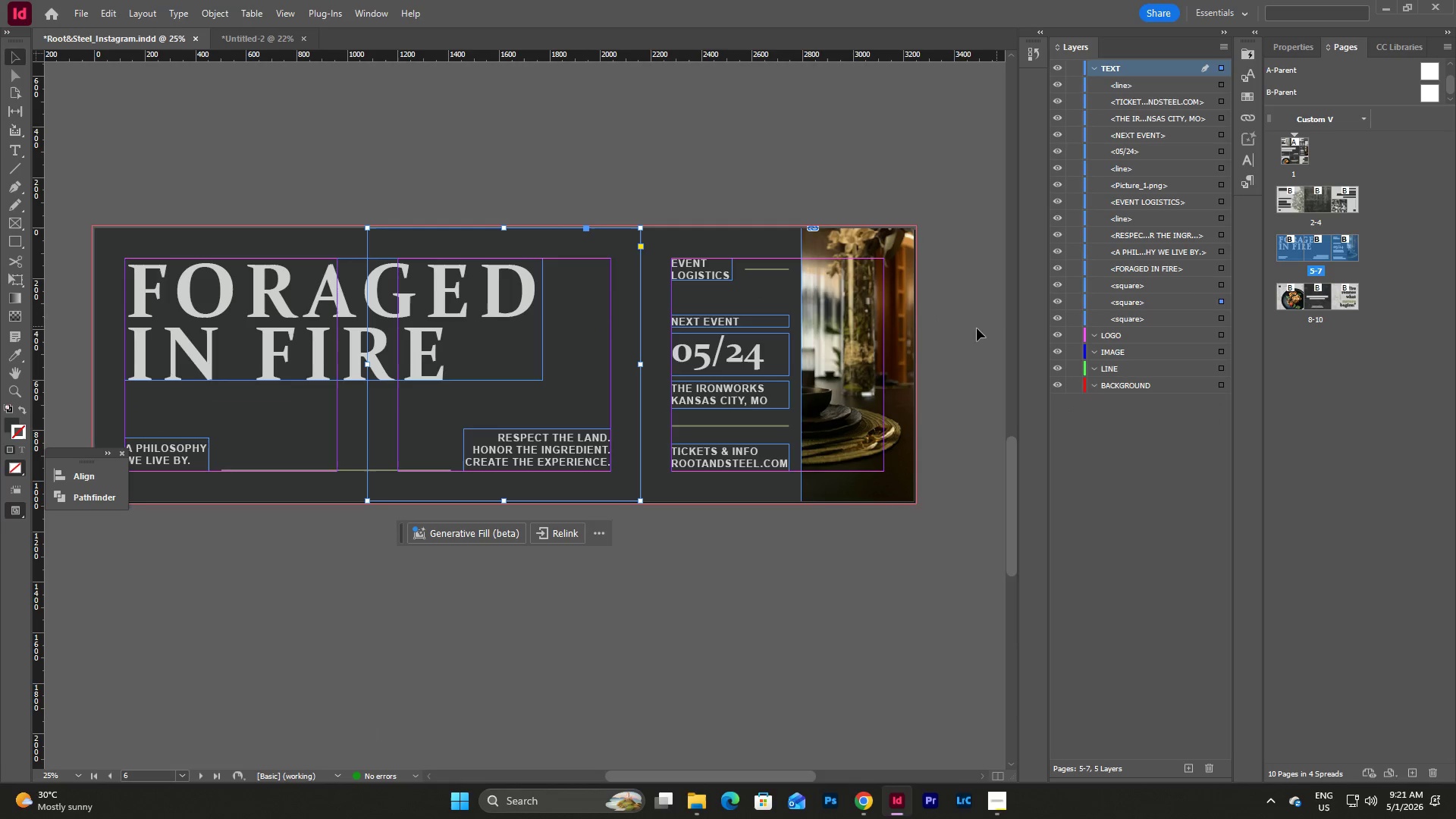 
left_click([968, 329])
 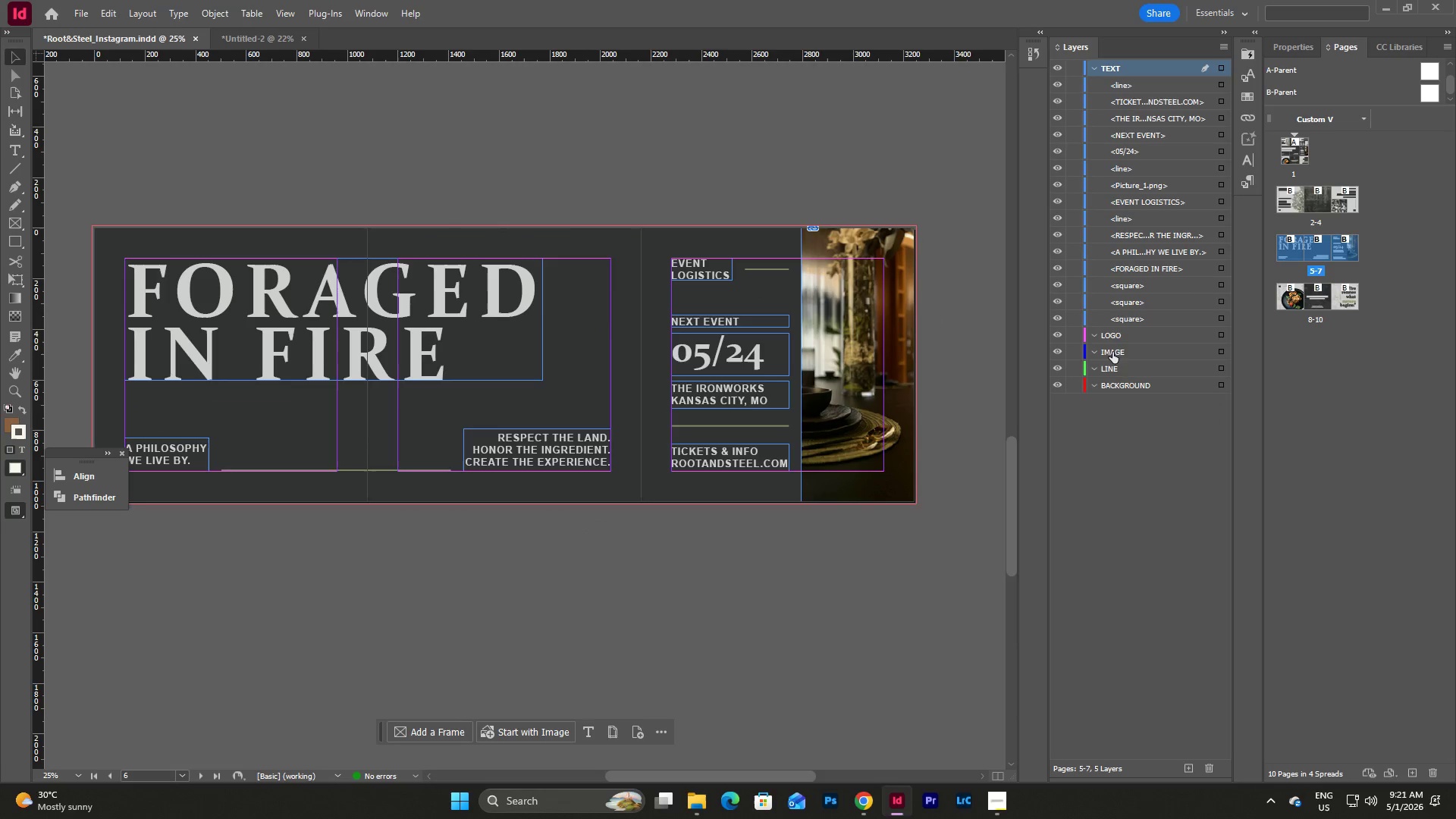 
left_click_drag(start_coordinate=[1137, 314], to_coordinate=[1138, 389])
 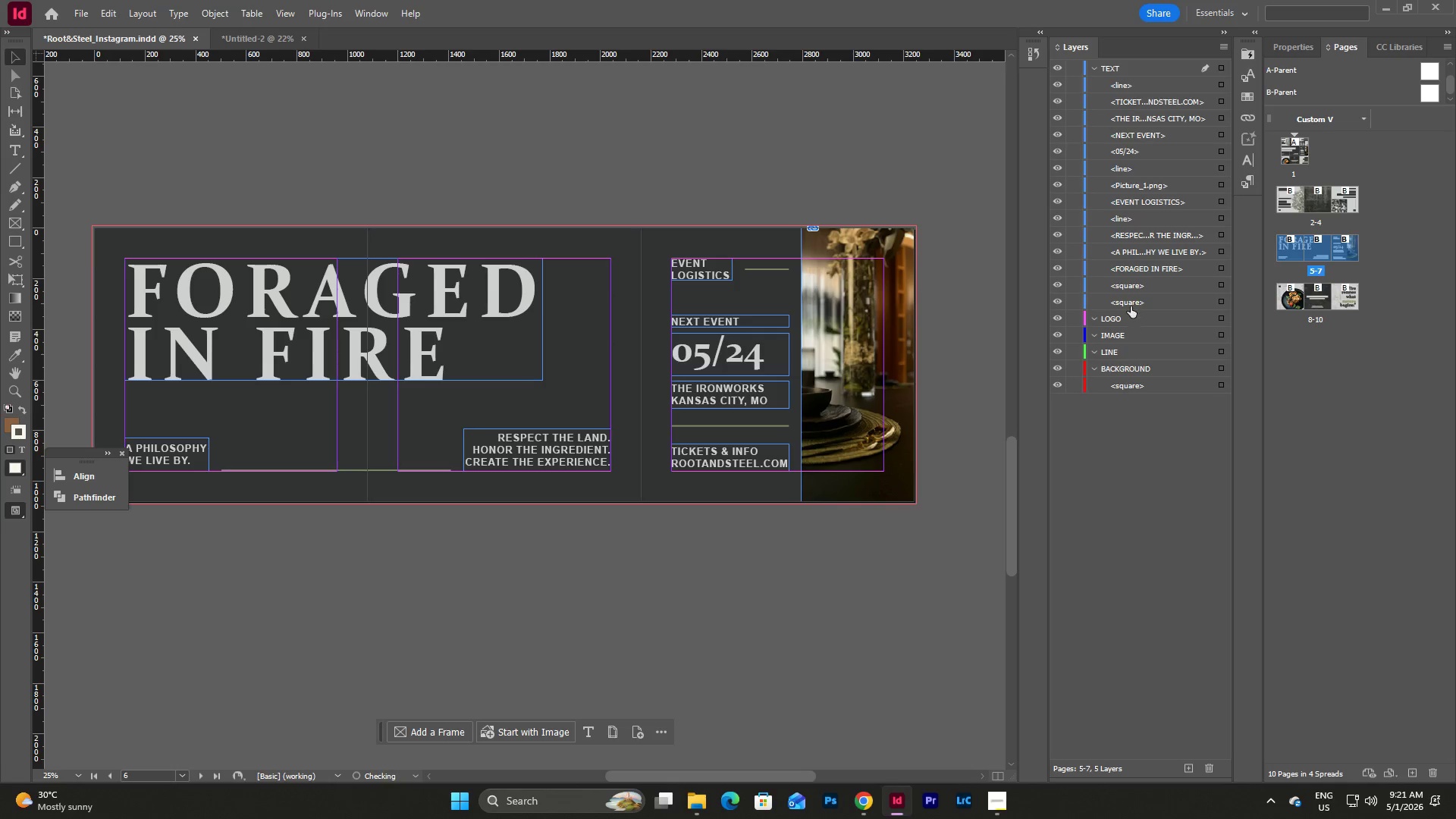 
left_click_drag(start_coordinate=[1131, 306], to_coordinate=[1131, 377])
 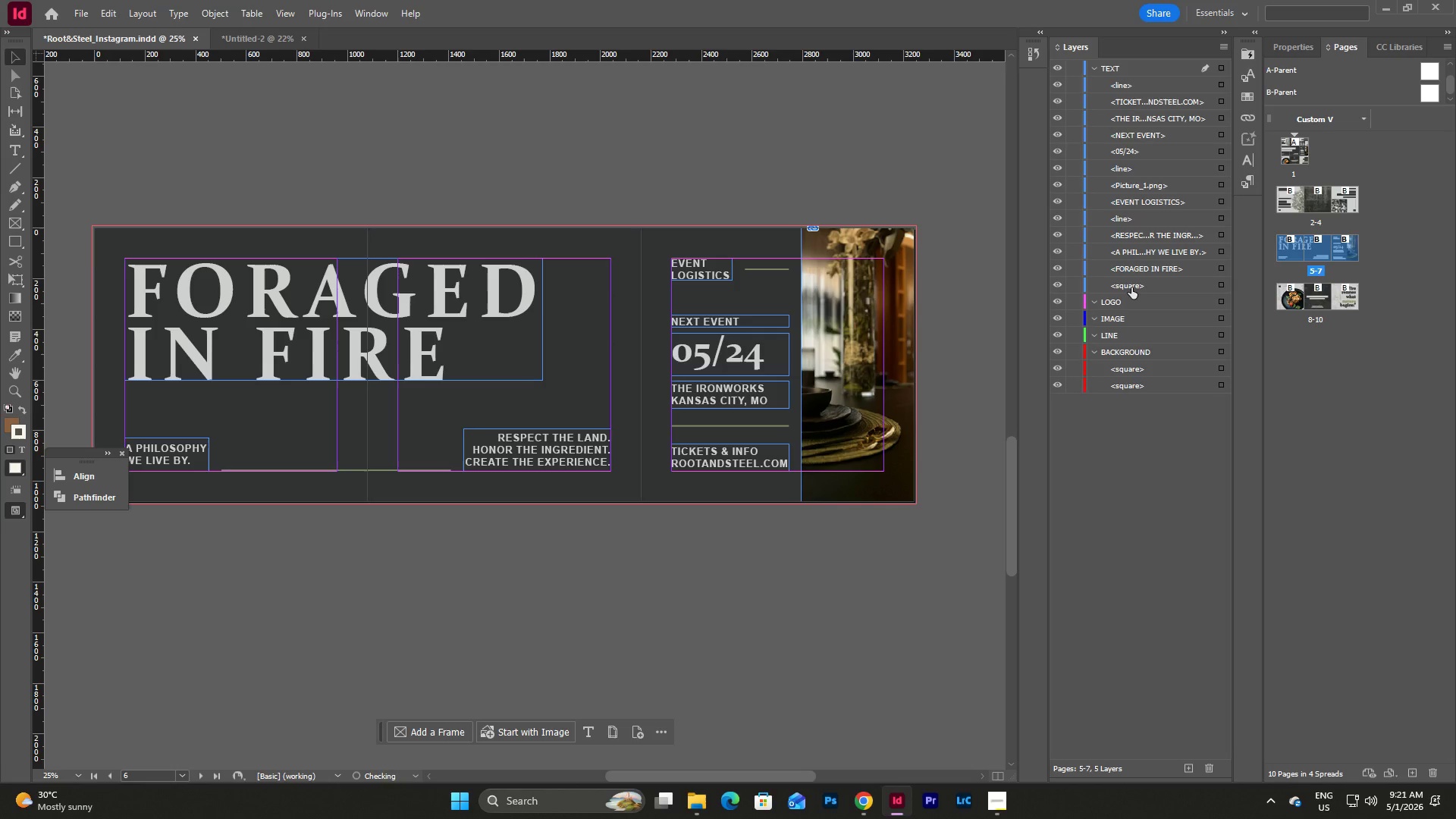 
left_click_drag(start_coordinate=[1131, 287], to_coordinate=[1138, 358])
 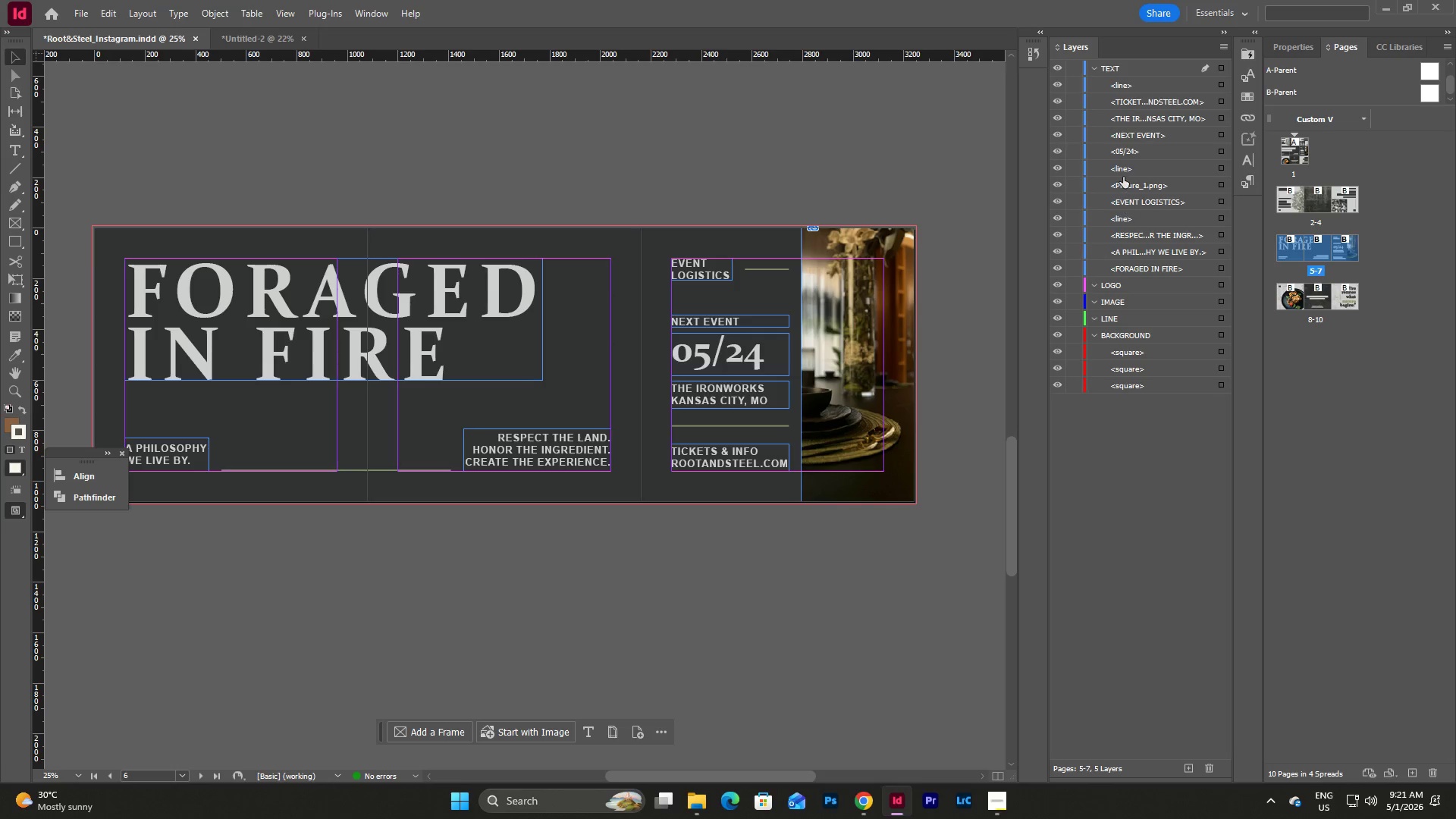 
left_click_drag(start_coordinate=[1147, 186], to_coordinate=[1129, 307])
 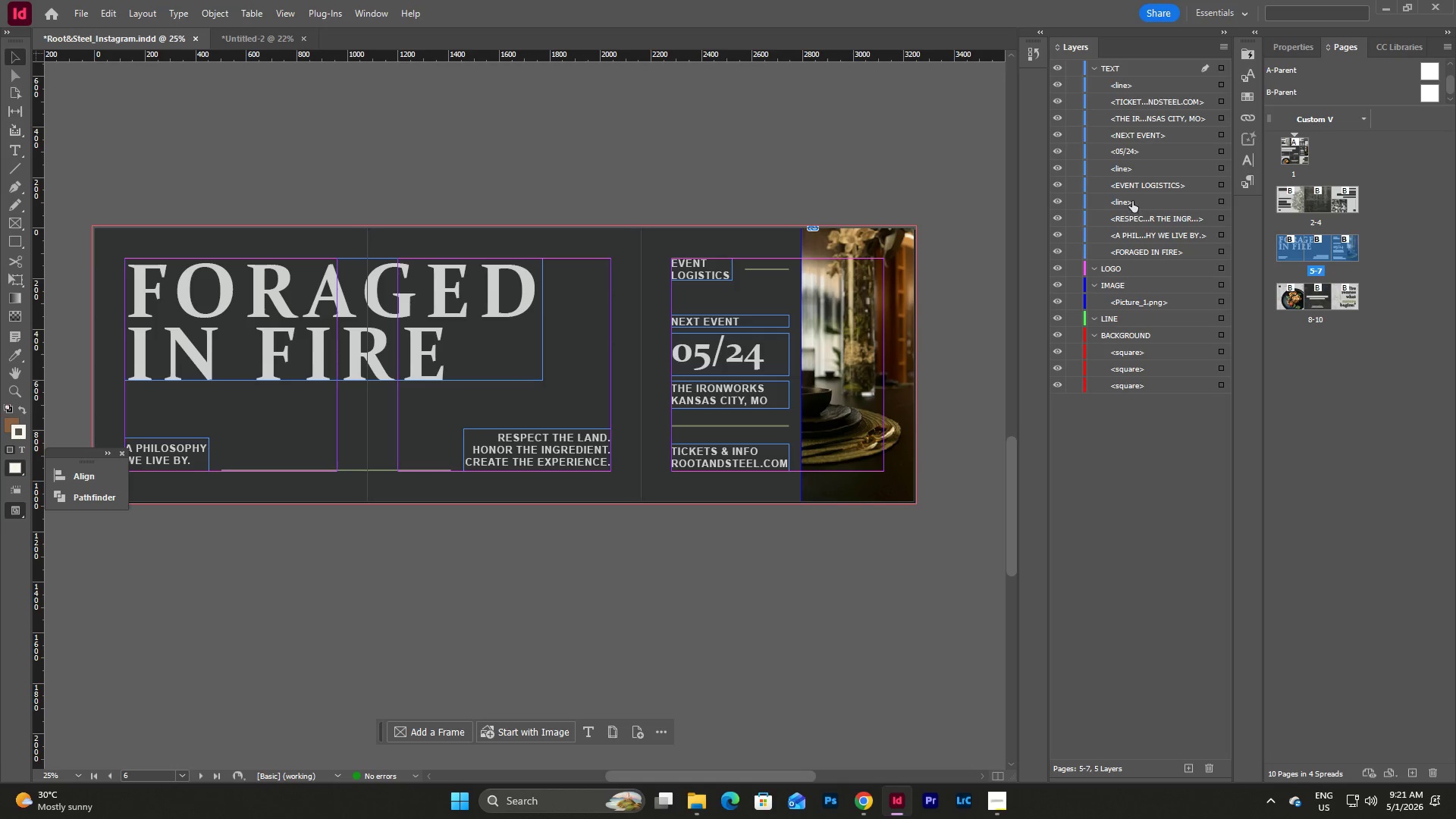 
left_click_drag(start_coordinate=[1132, 201], to_coordinate=[1115, 324])
 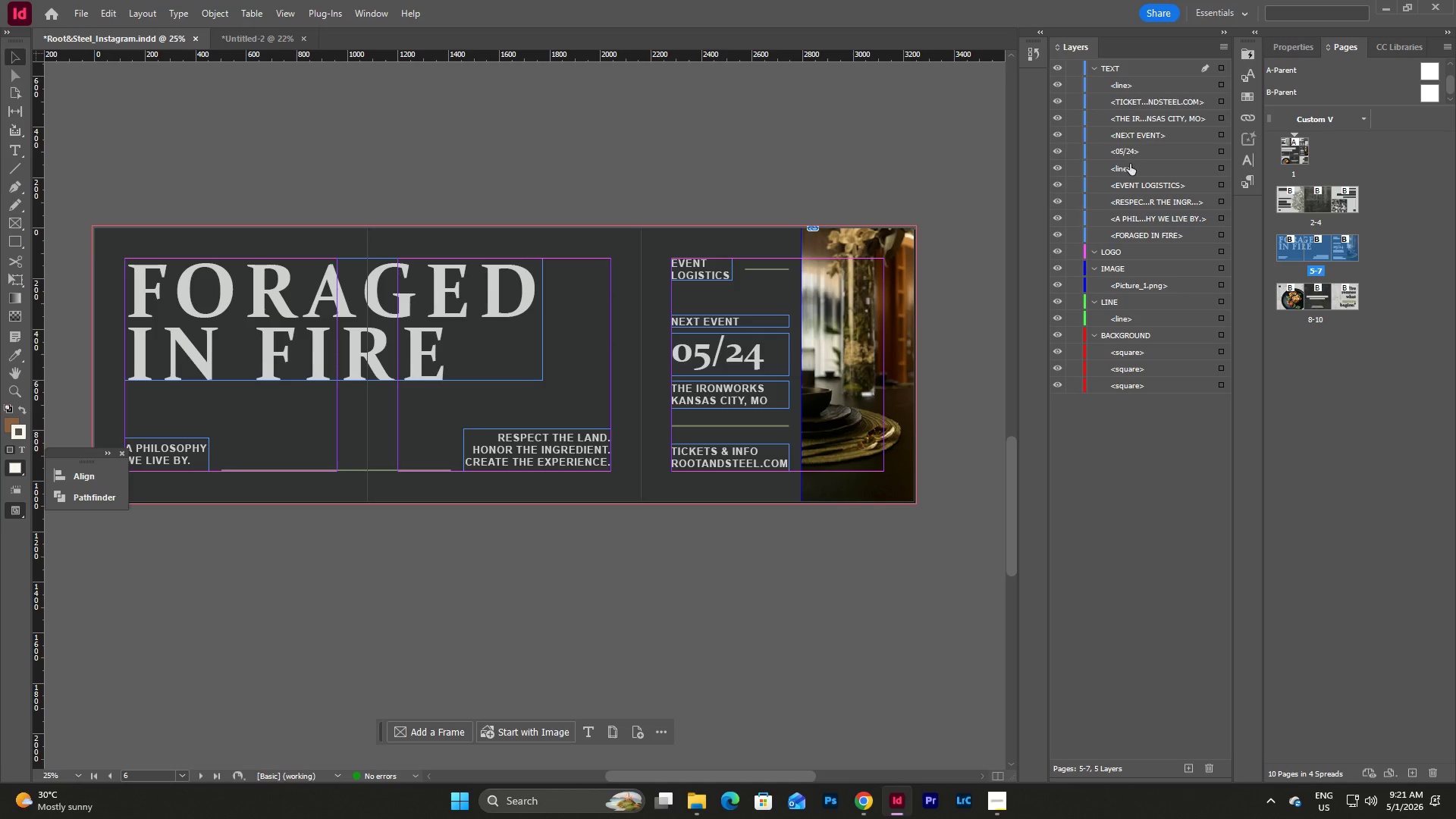 
left_click_drag(start_coordinate=[1128, 170], to_coordinate=[1123, 309])
 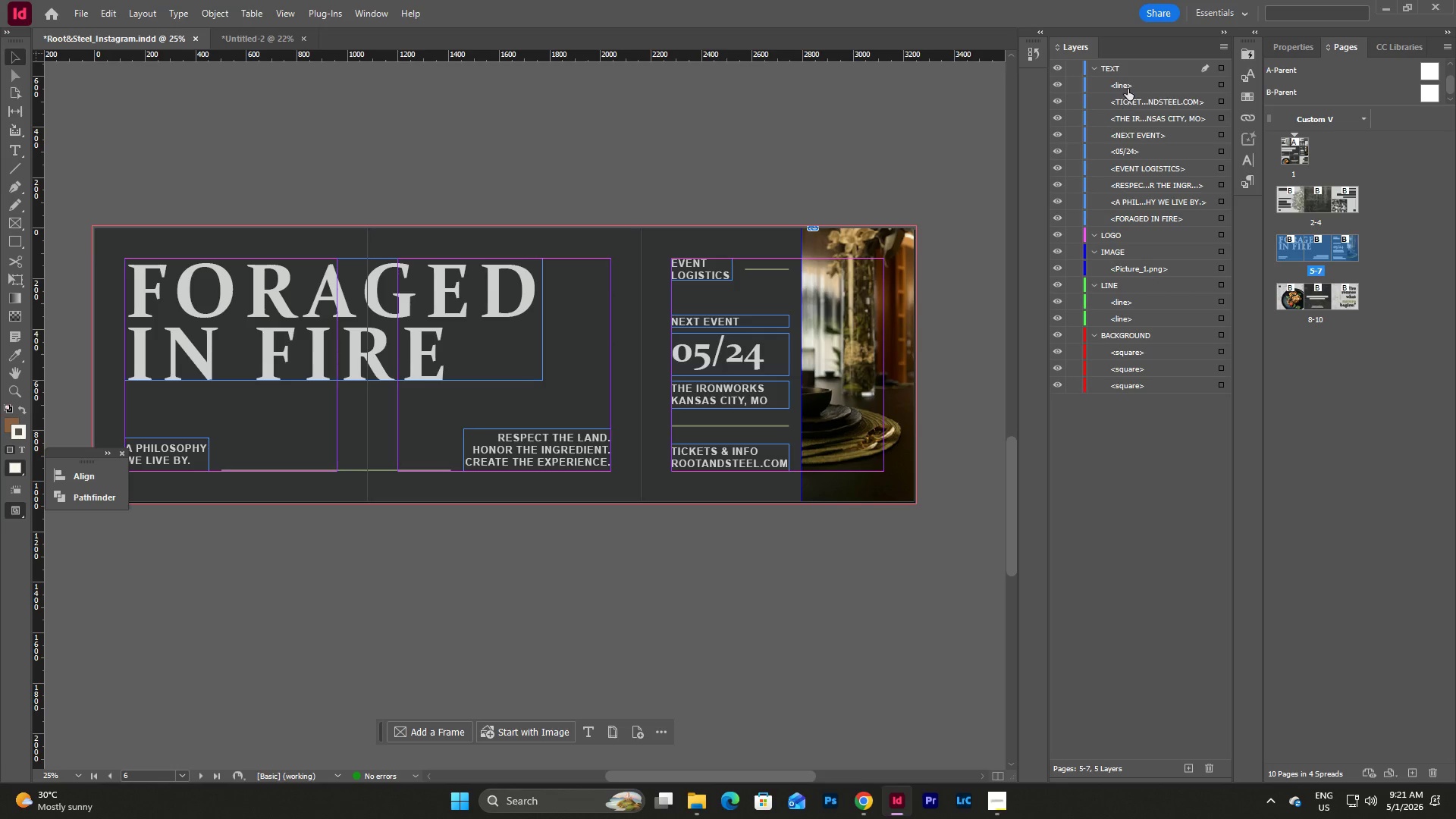 
left_click_drag(start_coordinate=[1128, 88], to_coordinate=[1129, 292])
 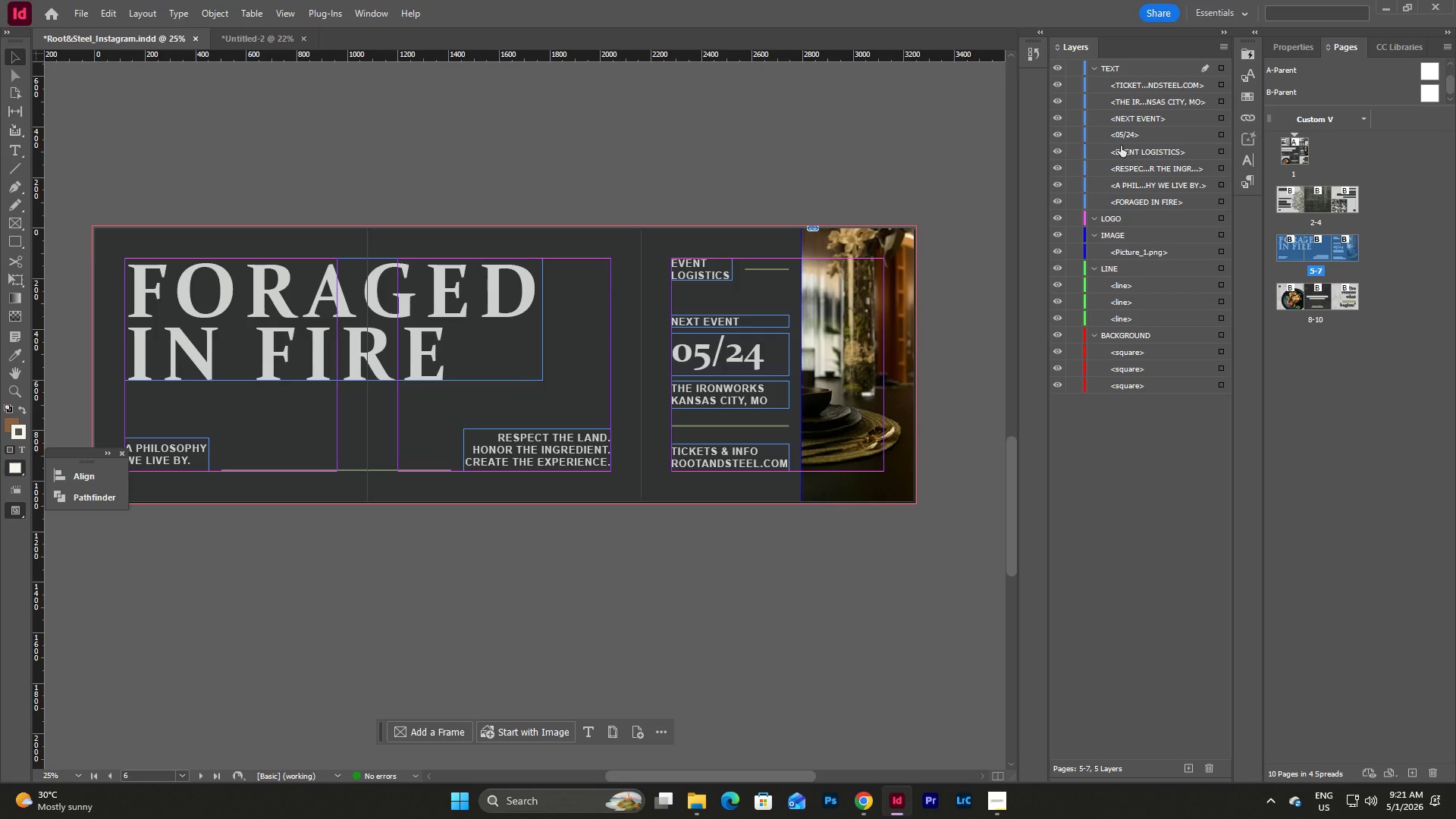 
wait(9.53)
 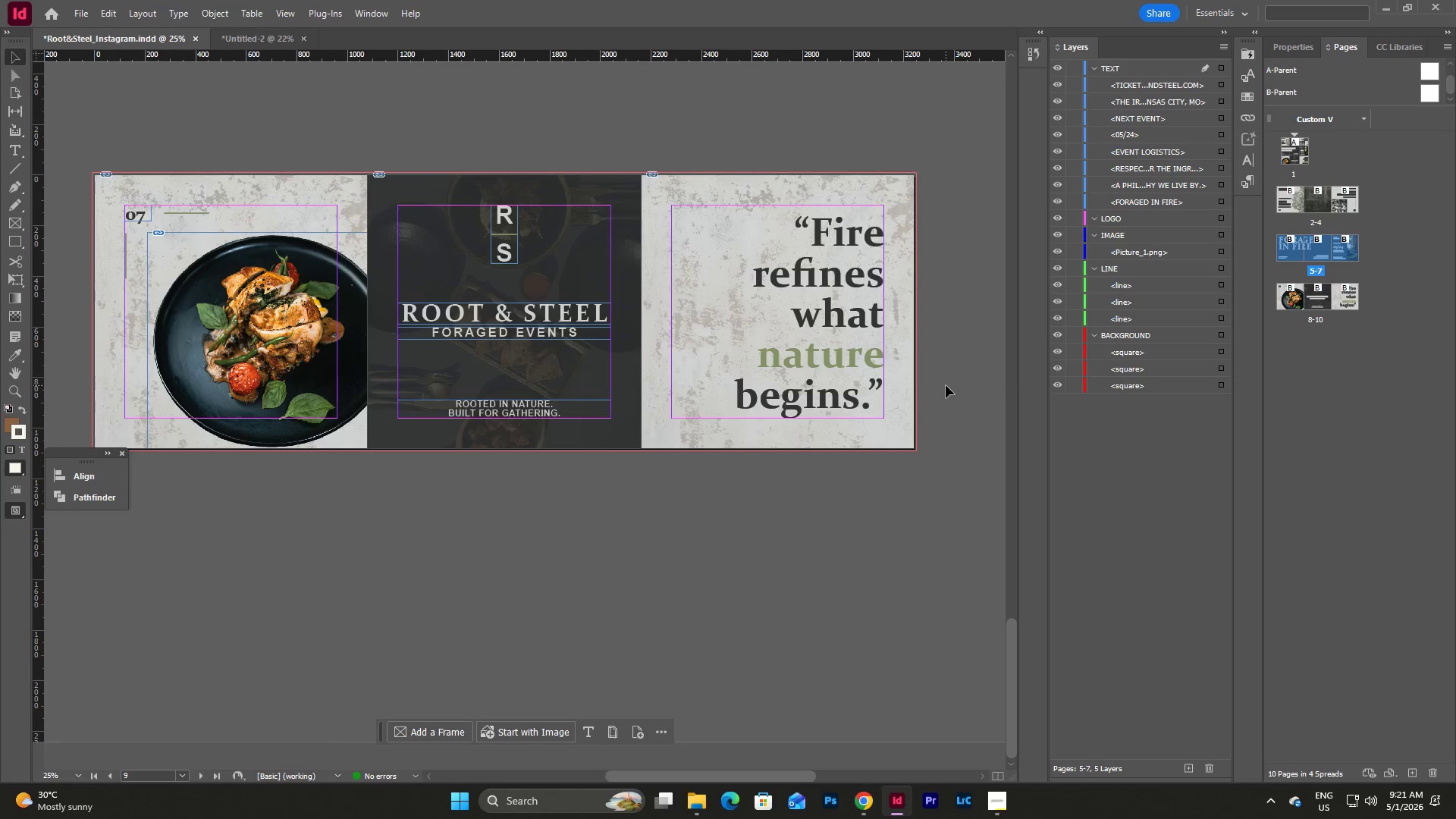 
left_click([946, 385])
 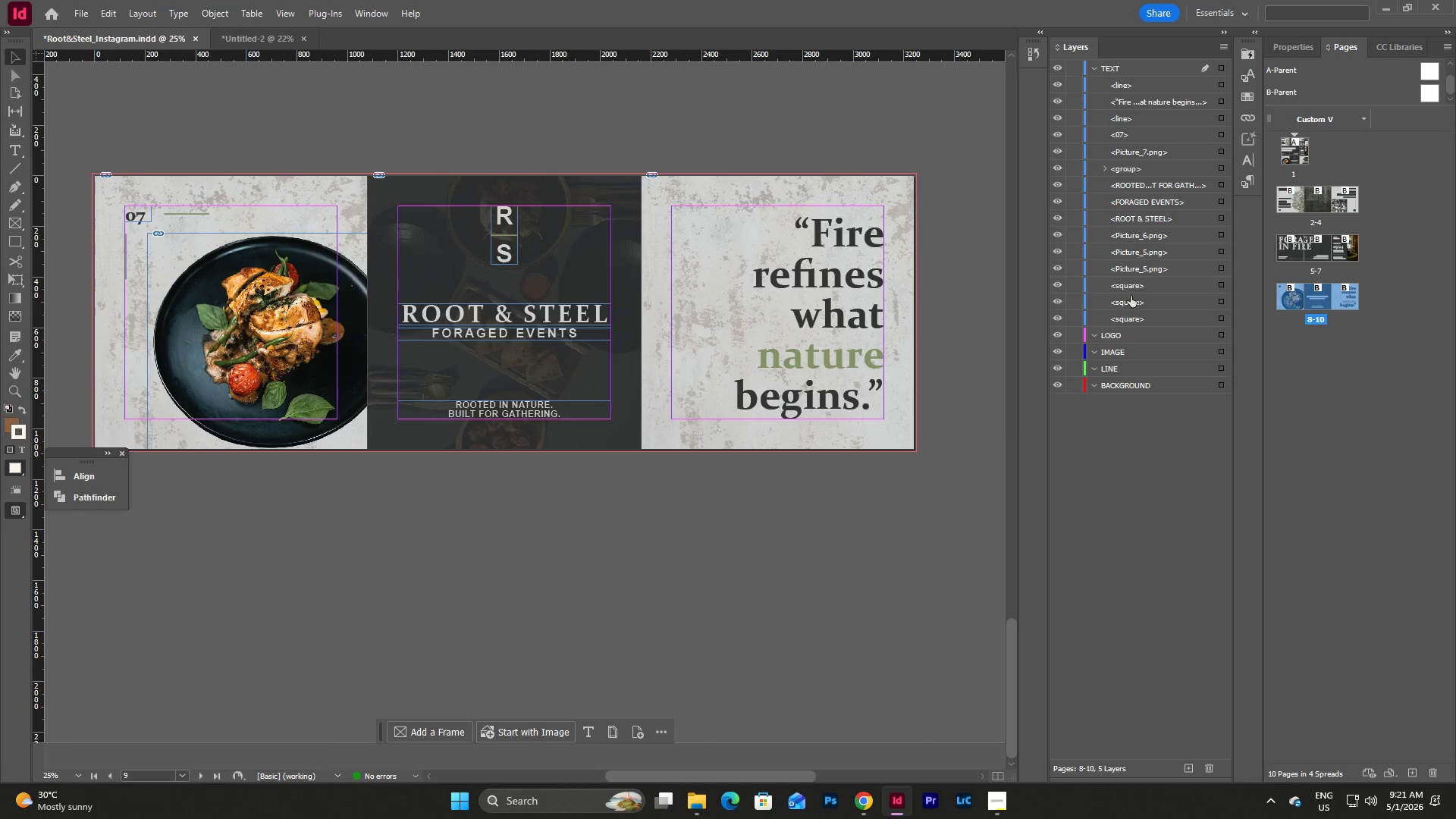 
scroll: coordinate [940, 396], scroll_direction: down, amount: 14.0
 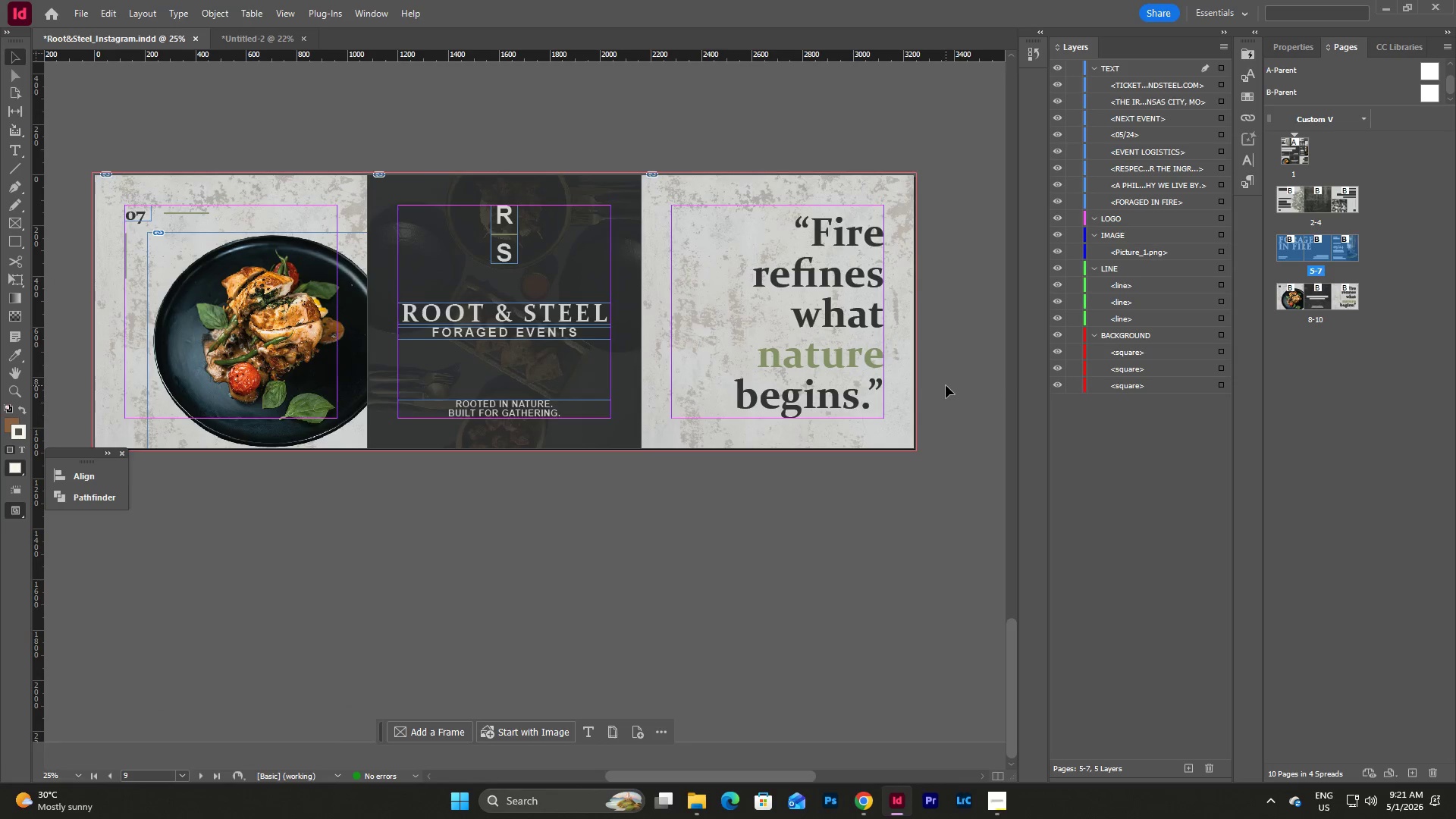 
left_click_drag(start_coordinate=[1128, 168], to_coordinate=[1113, 343])
 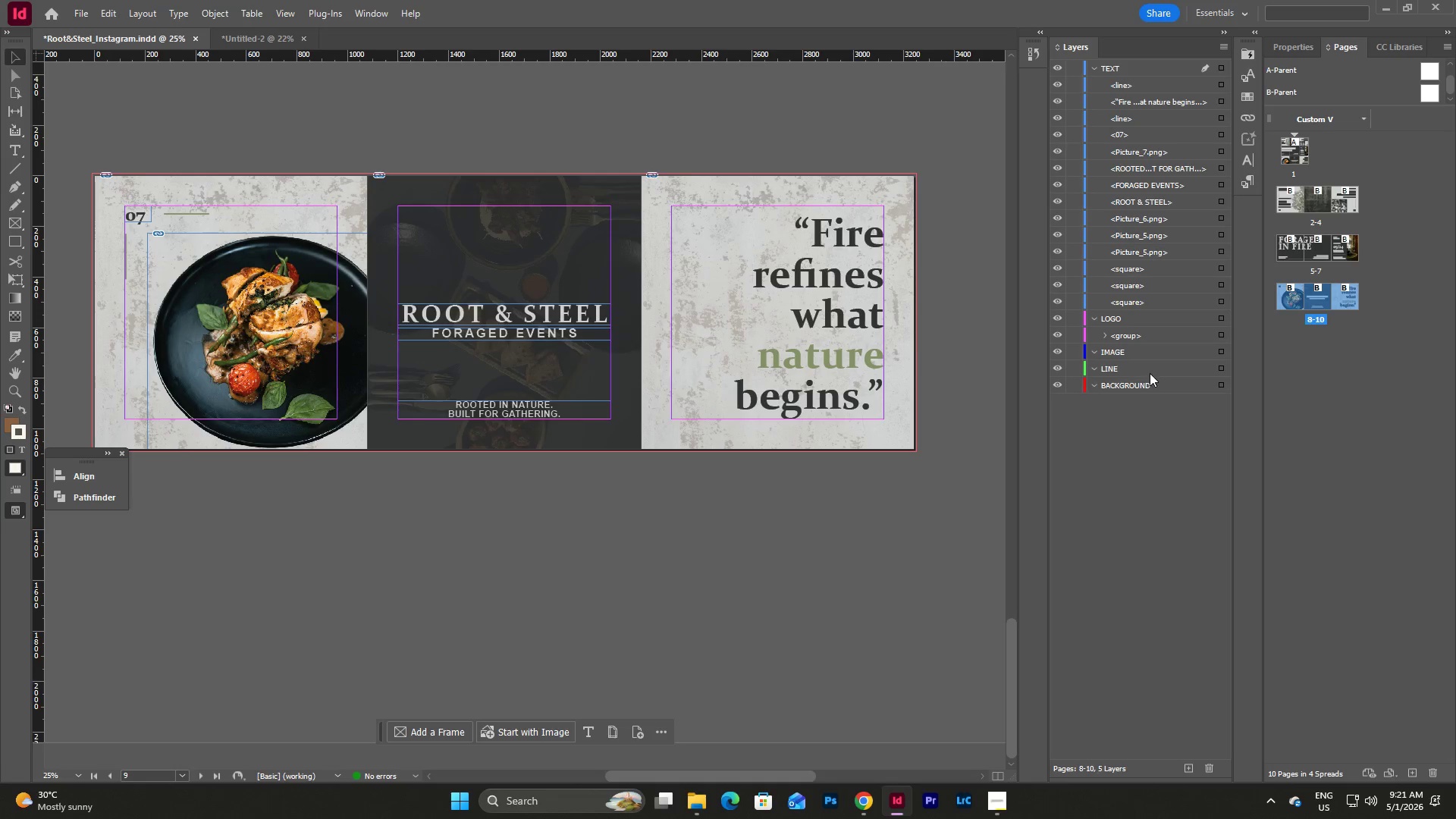 
left_click_drag(start_coordinate=[1127, 303], to_coordinate=[1125, 394])
 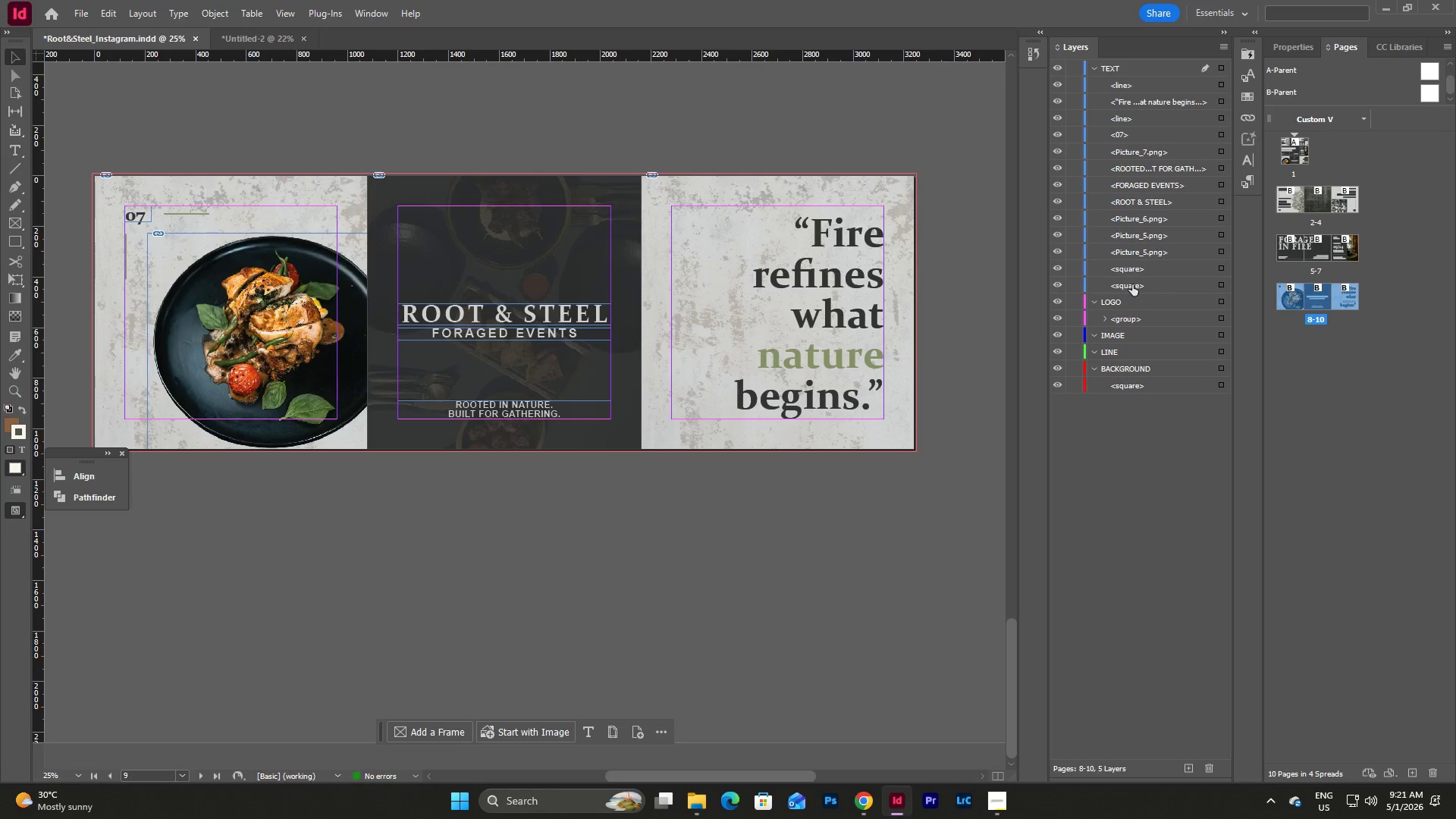 
left_click_drag(start_coordinate=[1132, 284], to_coordinate=[1132, 378])
 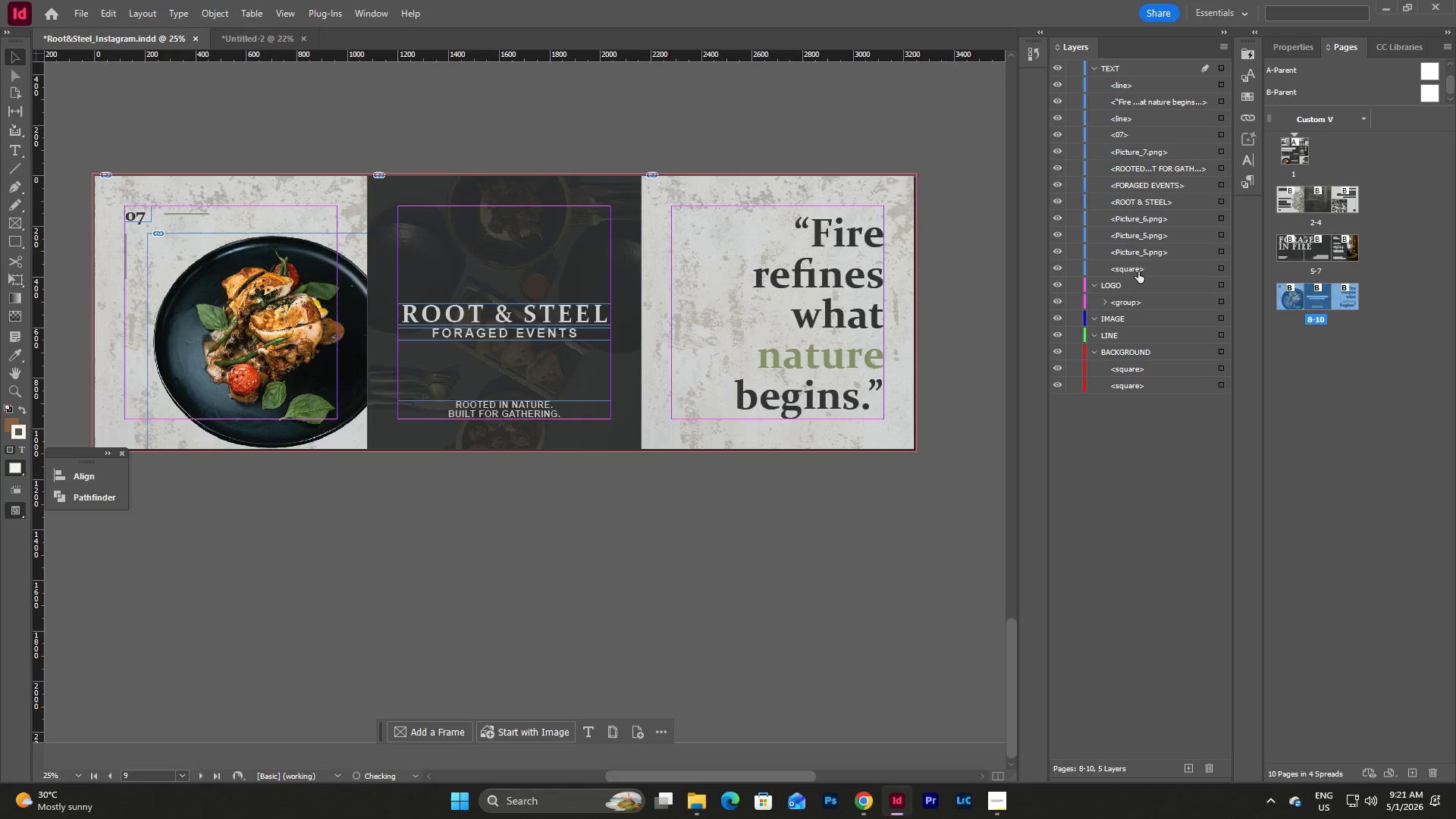 
left_click_drag(start_coordinate=[1138, 268], to_coordinate=[1138, 362])
 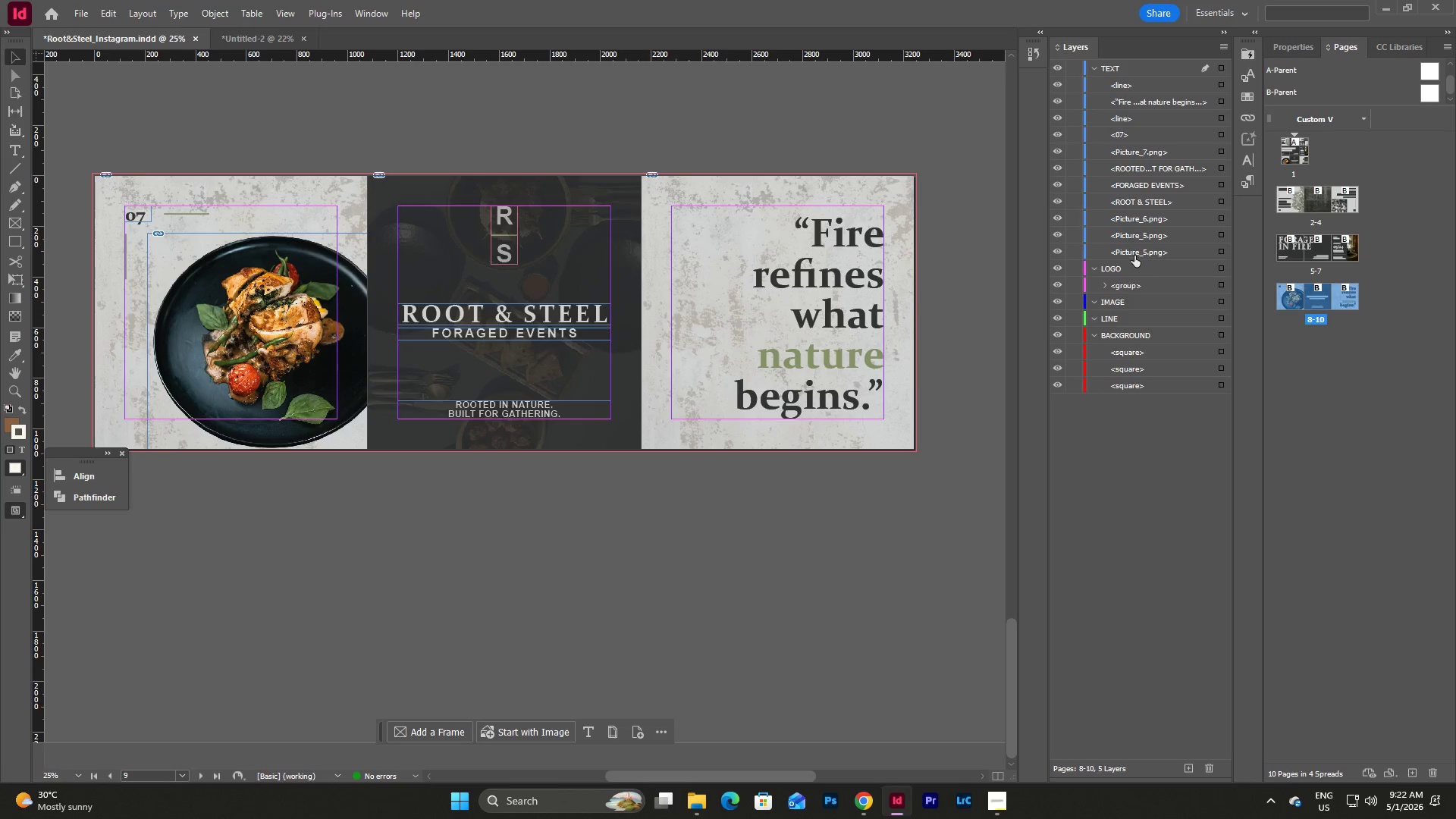 
left_click([1221, 251])
 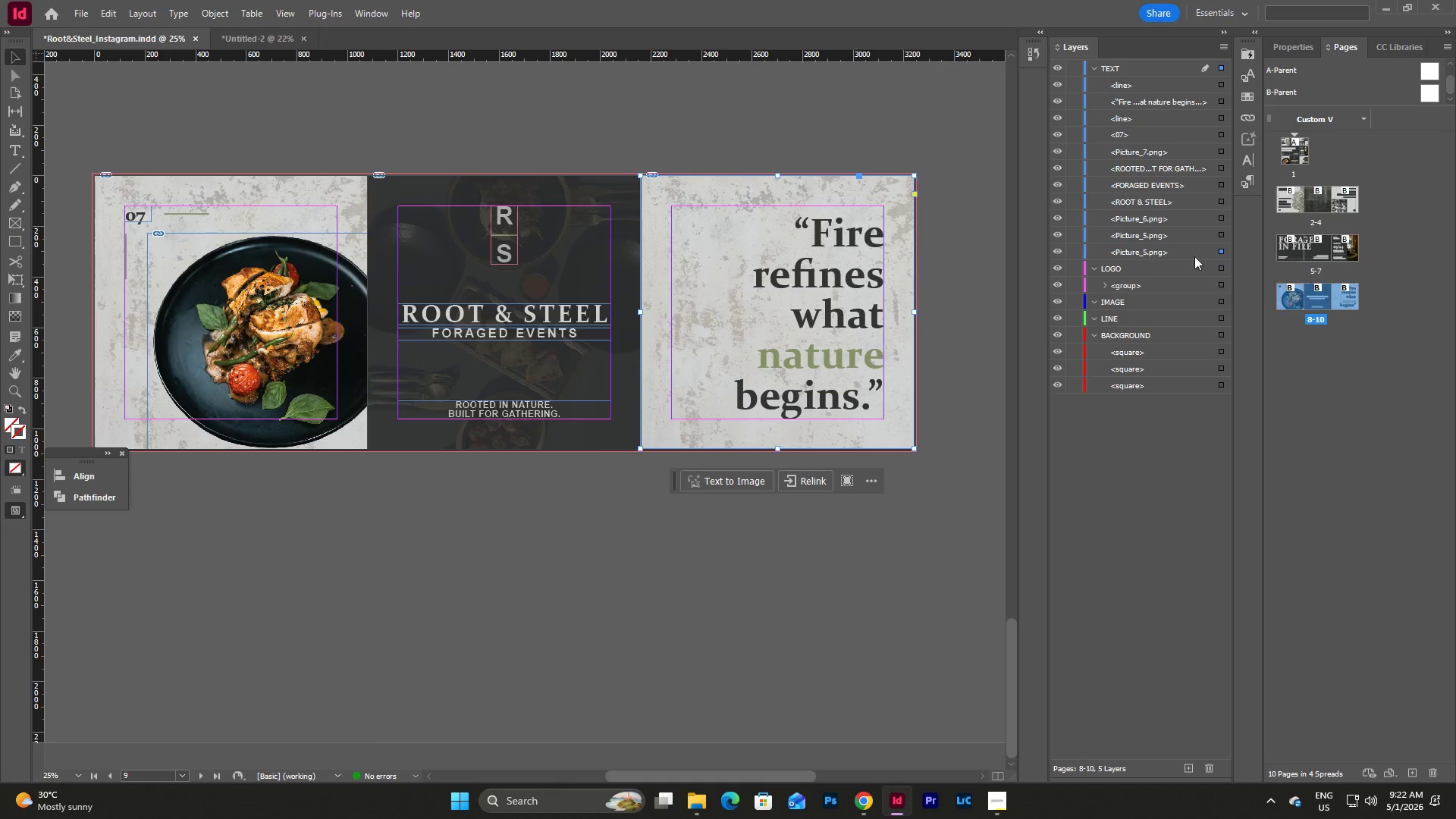 
left_click_drag(start_coordinate=[1164, 253], to_coordinate=[1161, 349])
 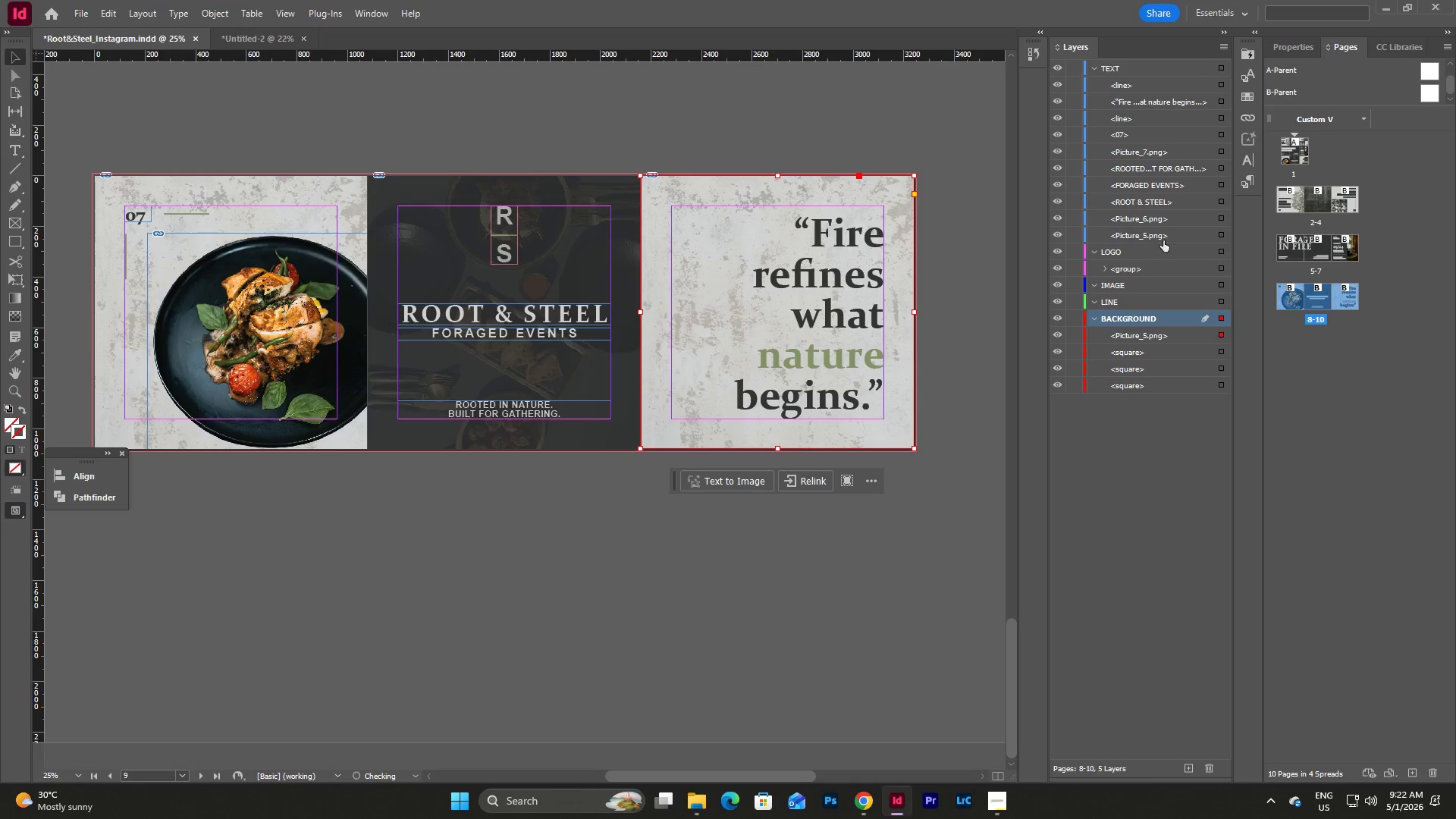 
left_click_drag(start_coordinate=[1162, 236], to_coordinate=[1158, 322])
 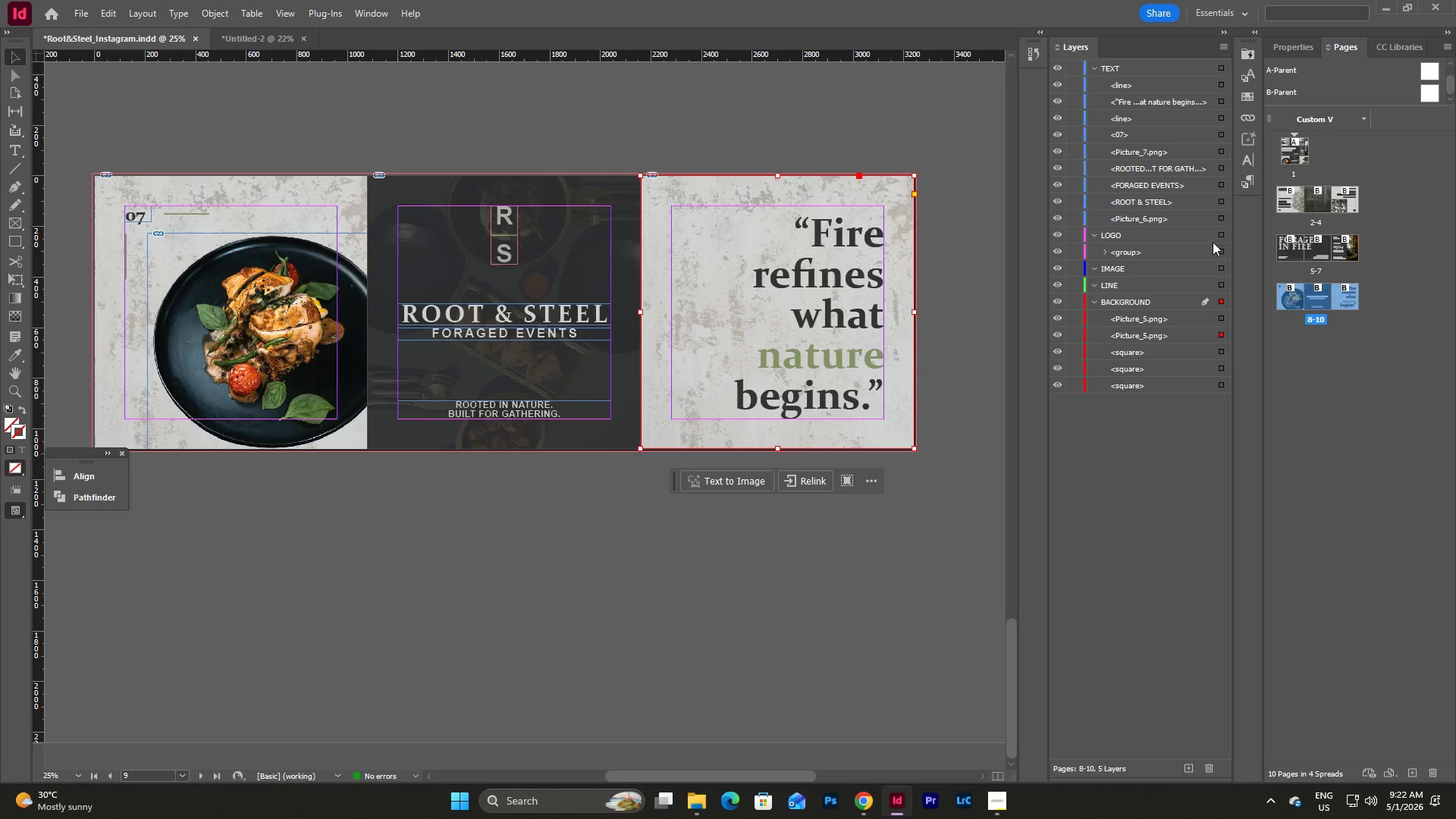 
left_click([1225, 220])
 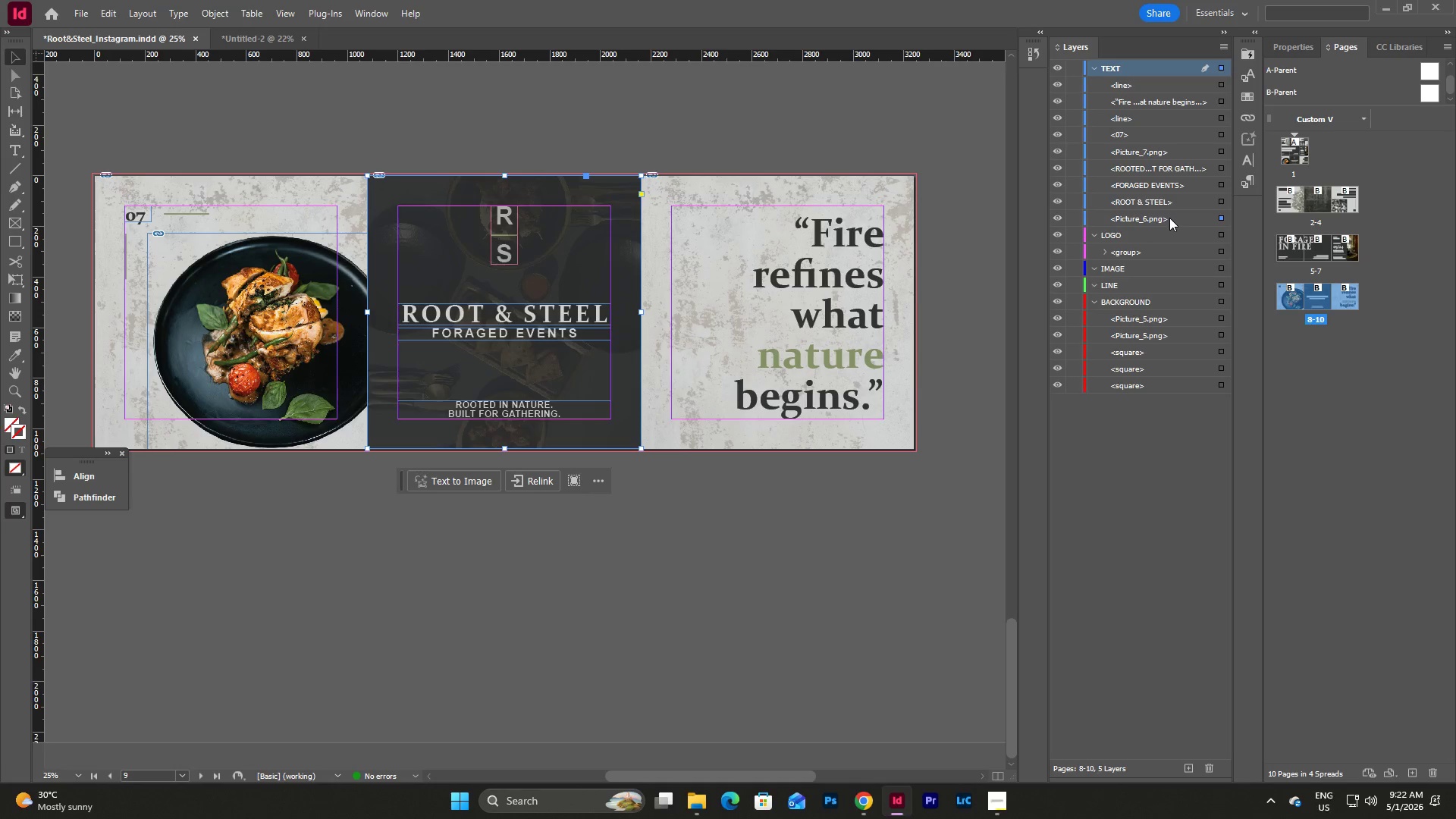 
left_click_drag(start_coordinate=[1166, 218], to_coordinate=[1159, 309])
 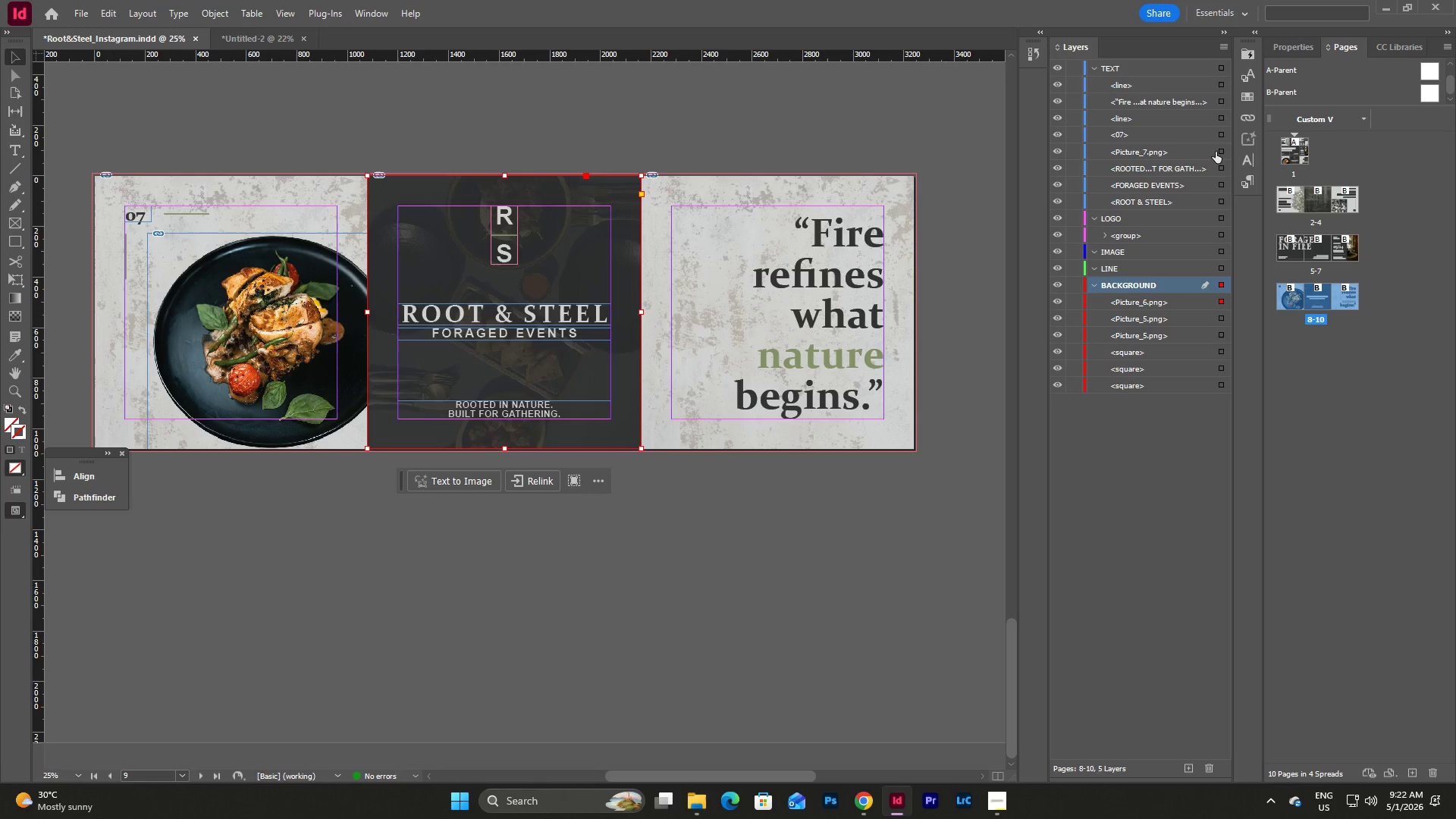 
left_click([1225, 150])
 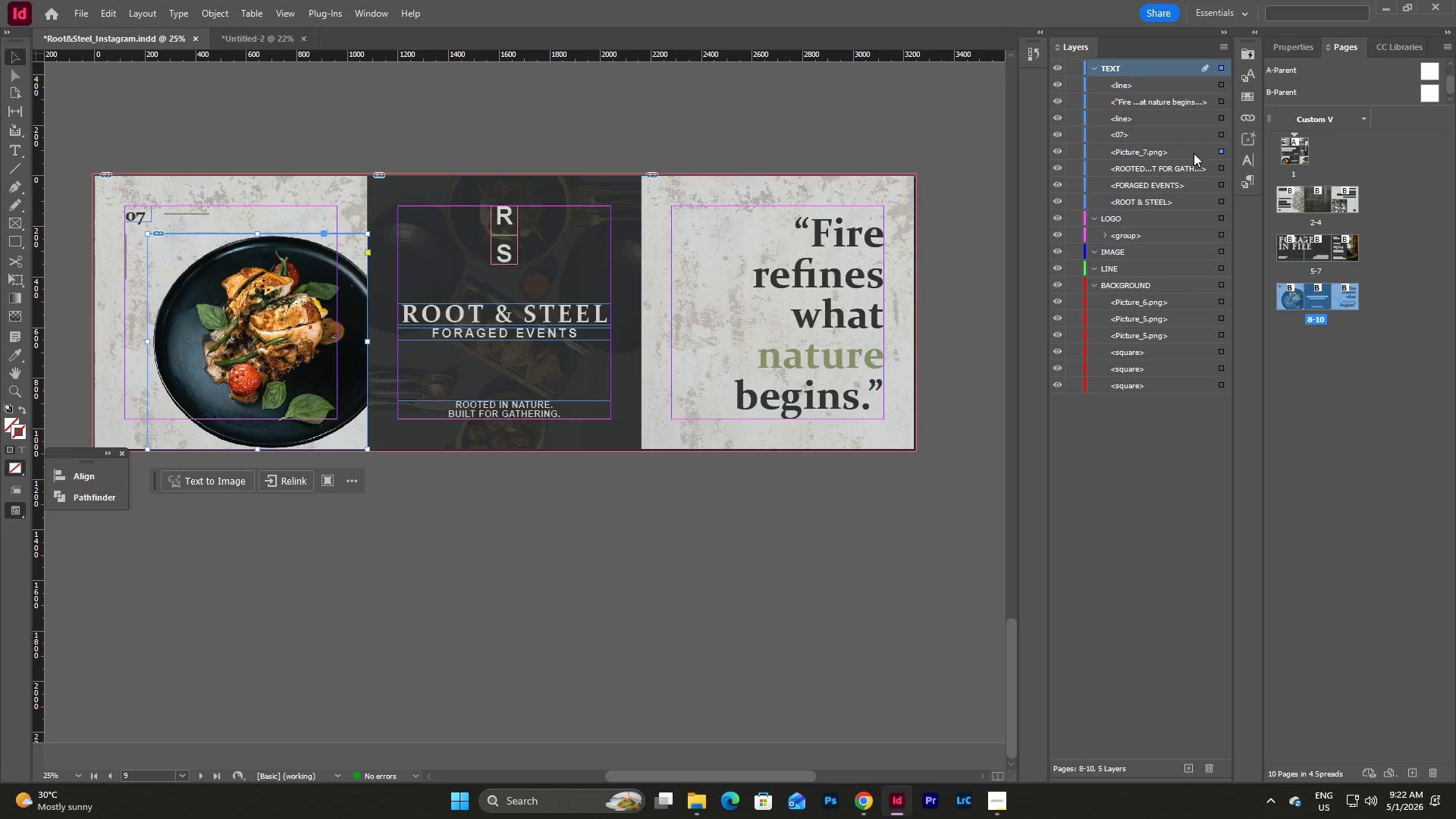 
left_click_drag(start_coordinate=[1163, 150], to_coordinate=[1155, 258])
 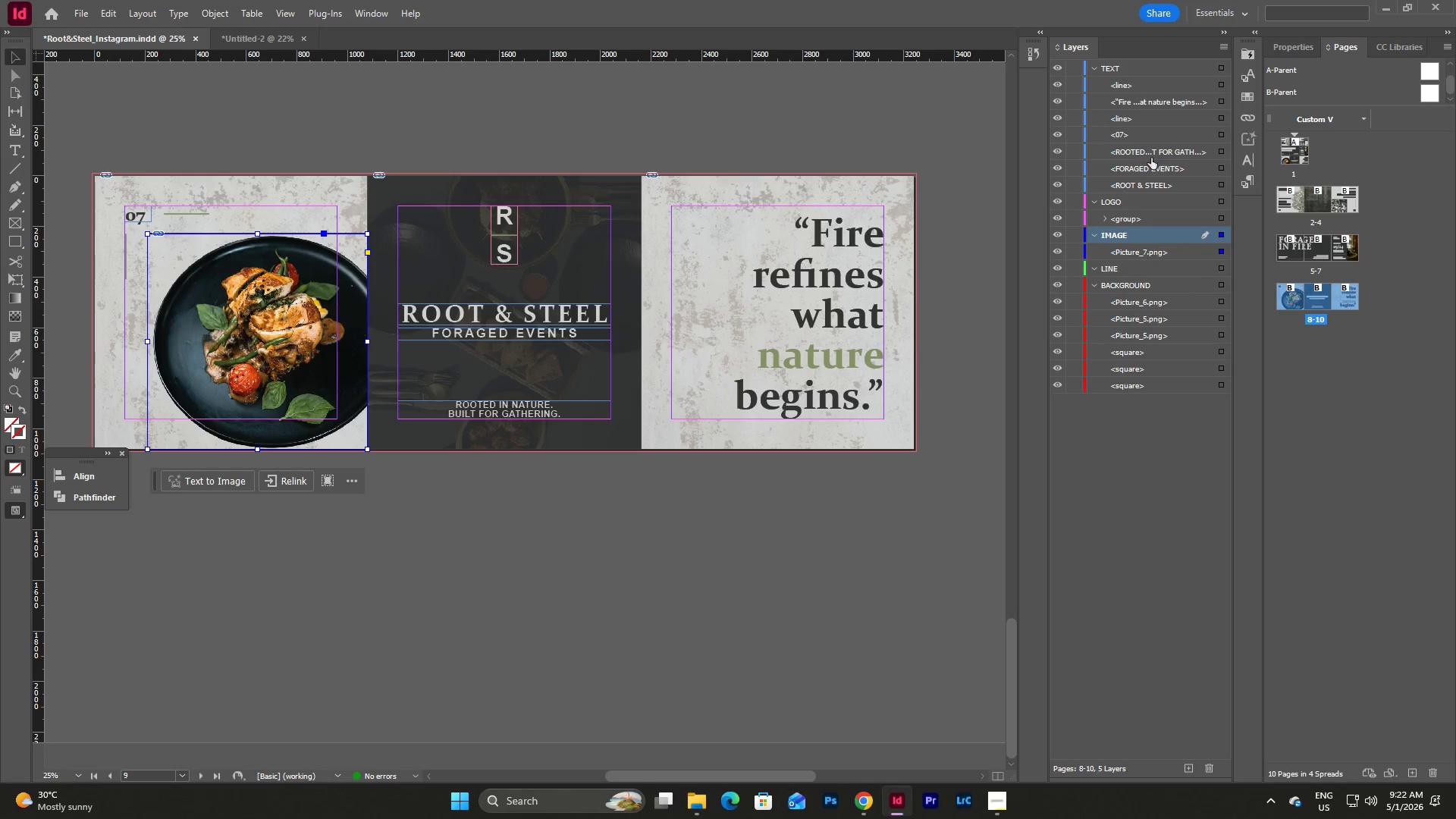 
left_click_drag(start_coordinate=[1139, 116], to_coordinate=[1134, 274])
 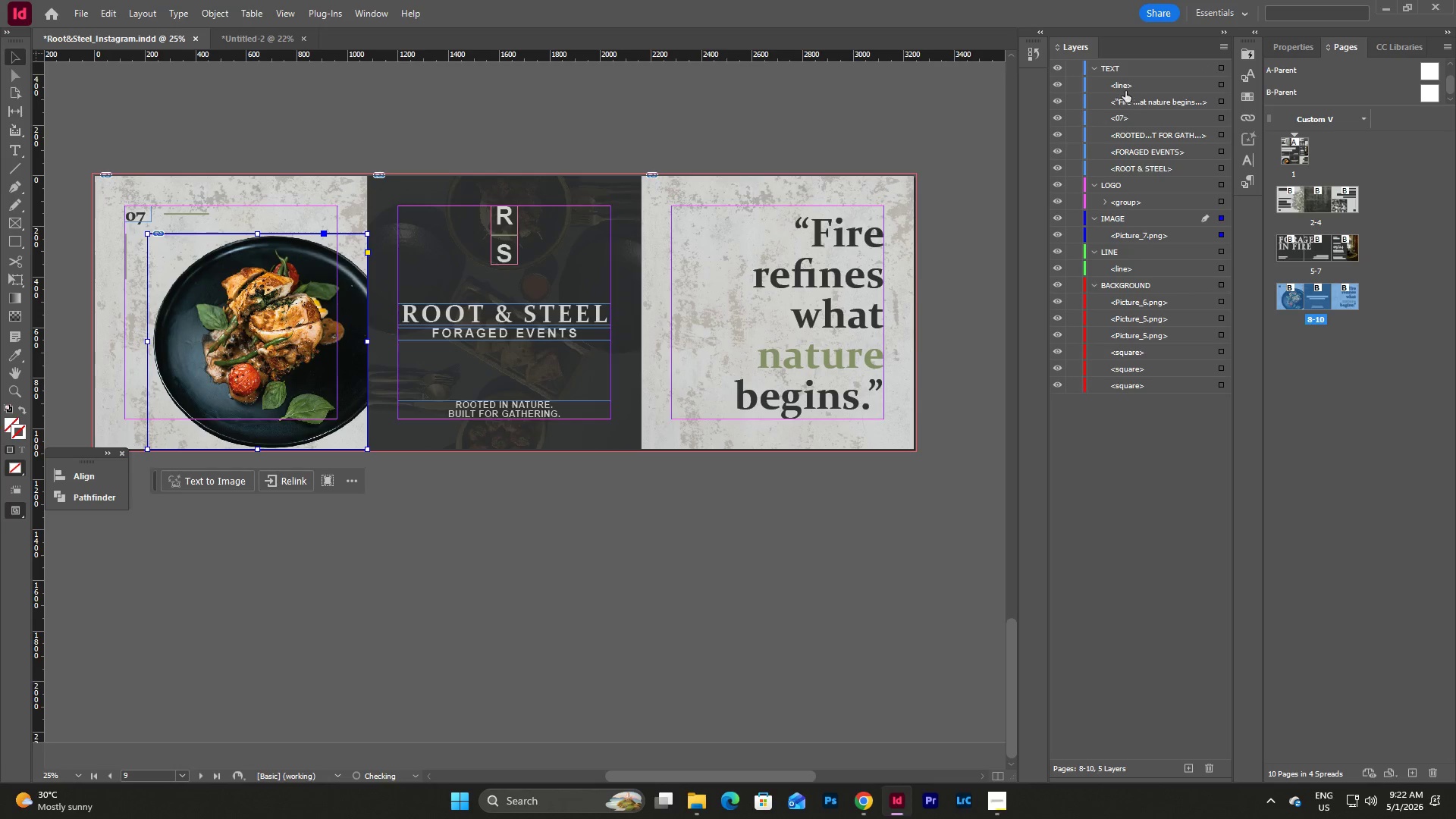 
left_click_drag(start_coordinate=[1125, 89], to_coordinate=[1125, 259])
 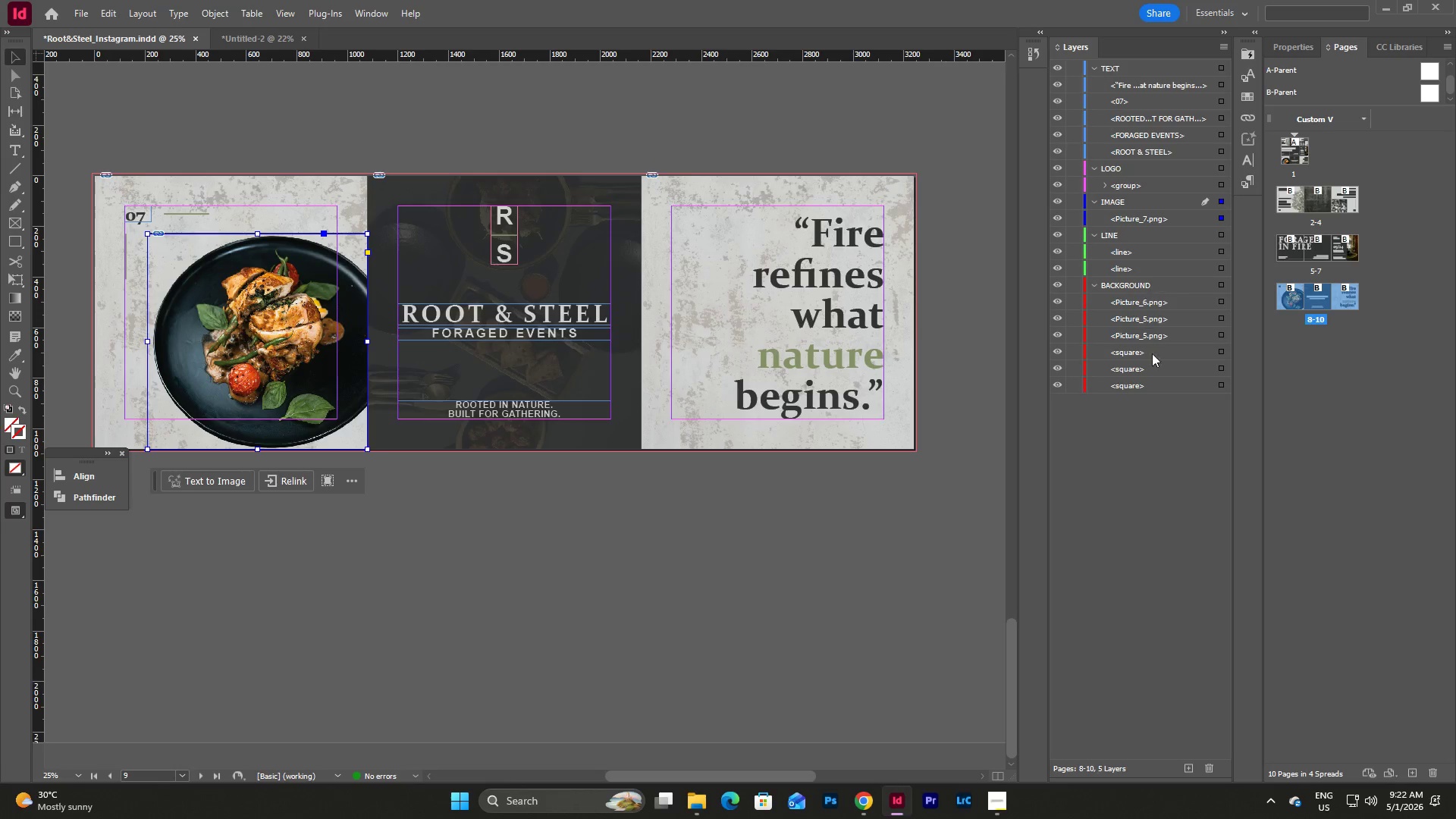 
left_click([1143, 457])
 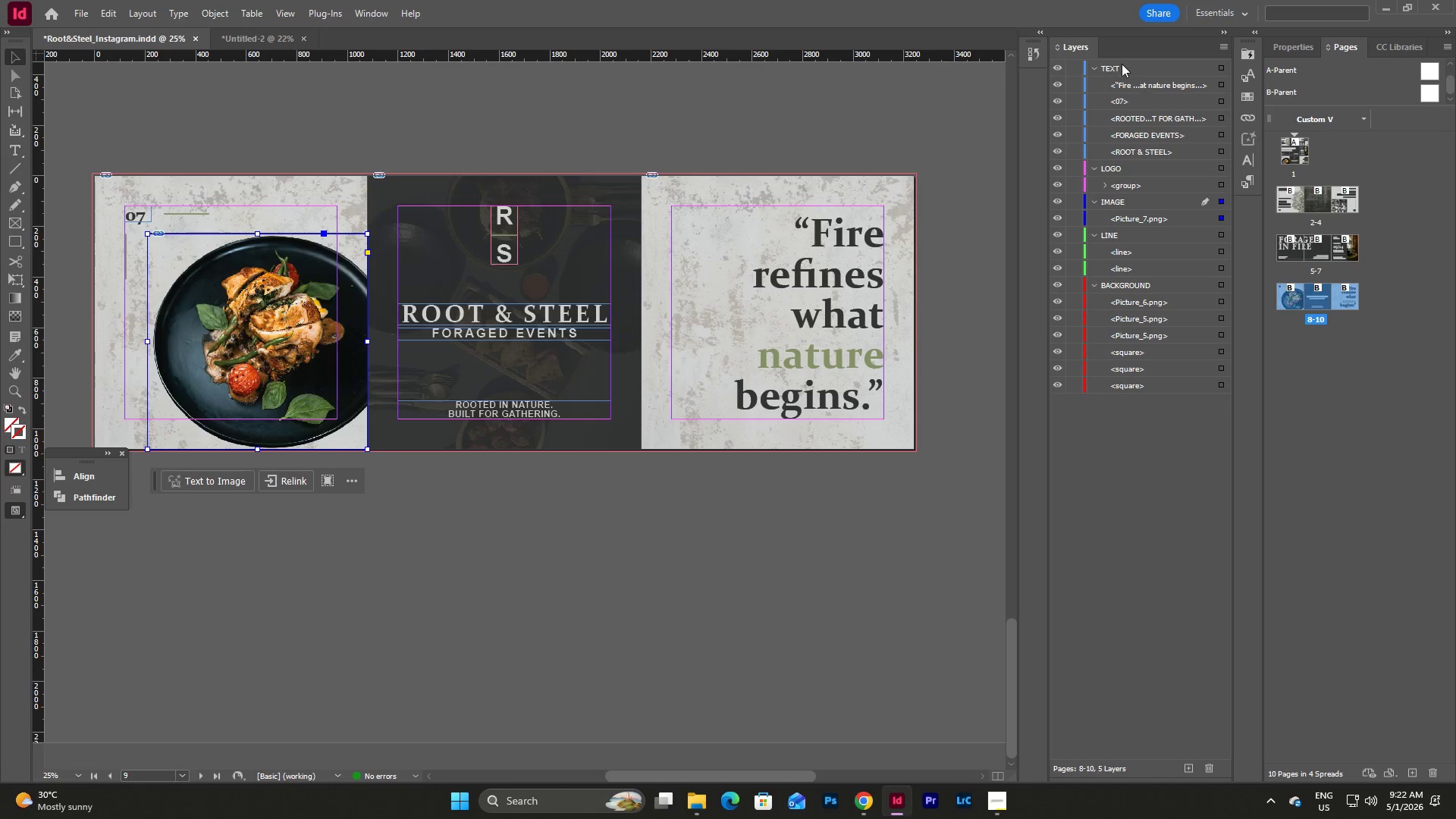 
left_click([975, 265])
 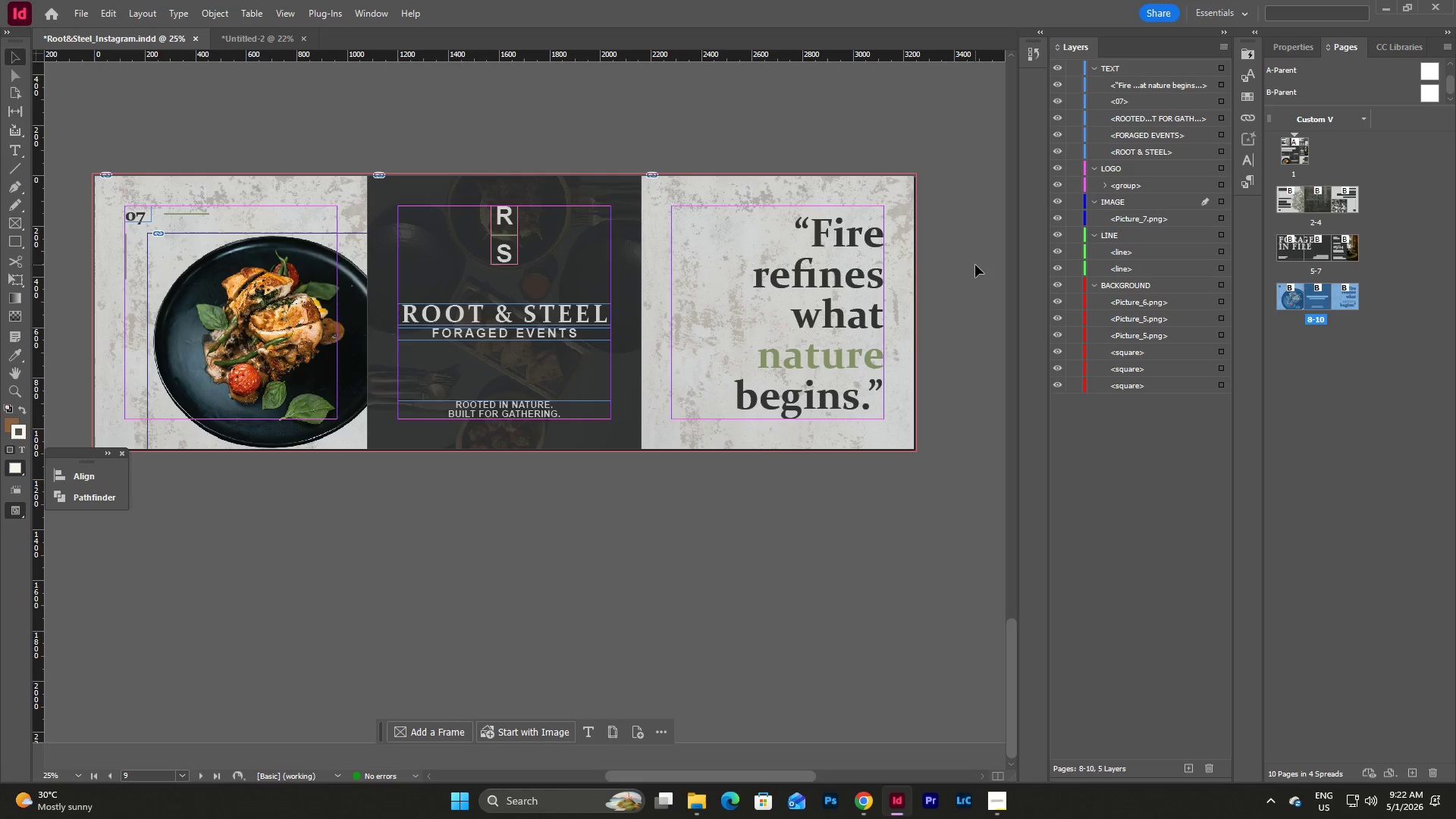 
scroll: coordinate [975, 265], scroll_direction: down, amount: 5.0
 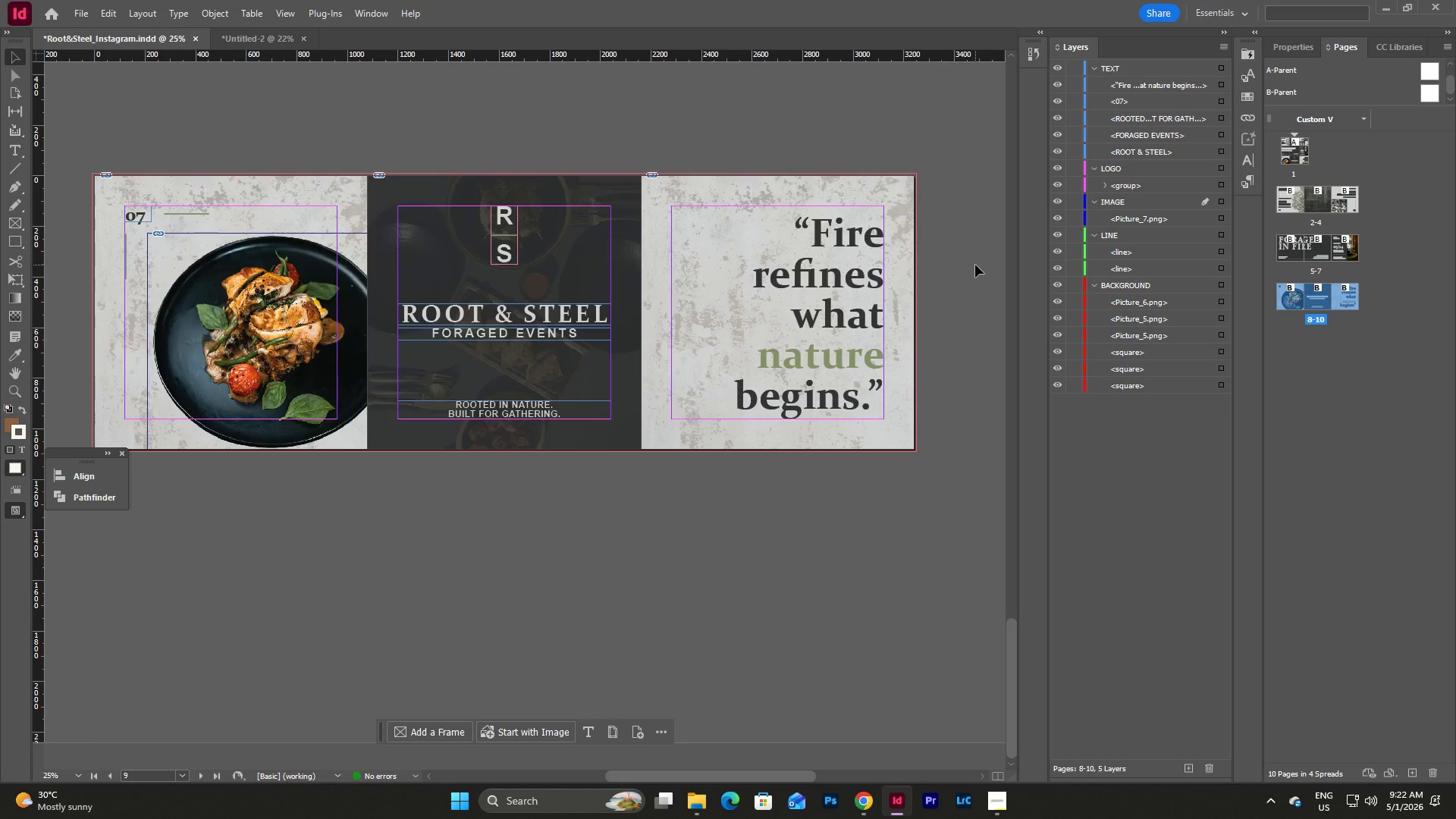 
scroll: coordinate [975, 265], scroll_direction: up, amount: 12.0
 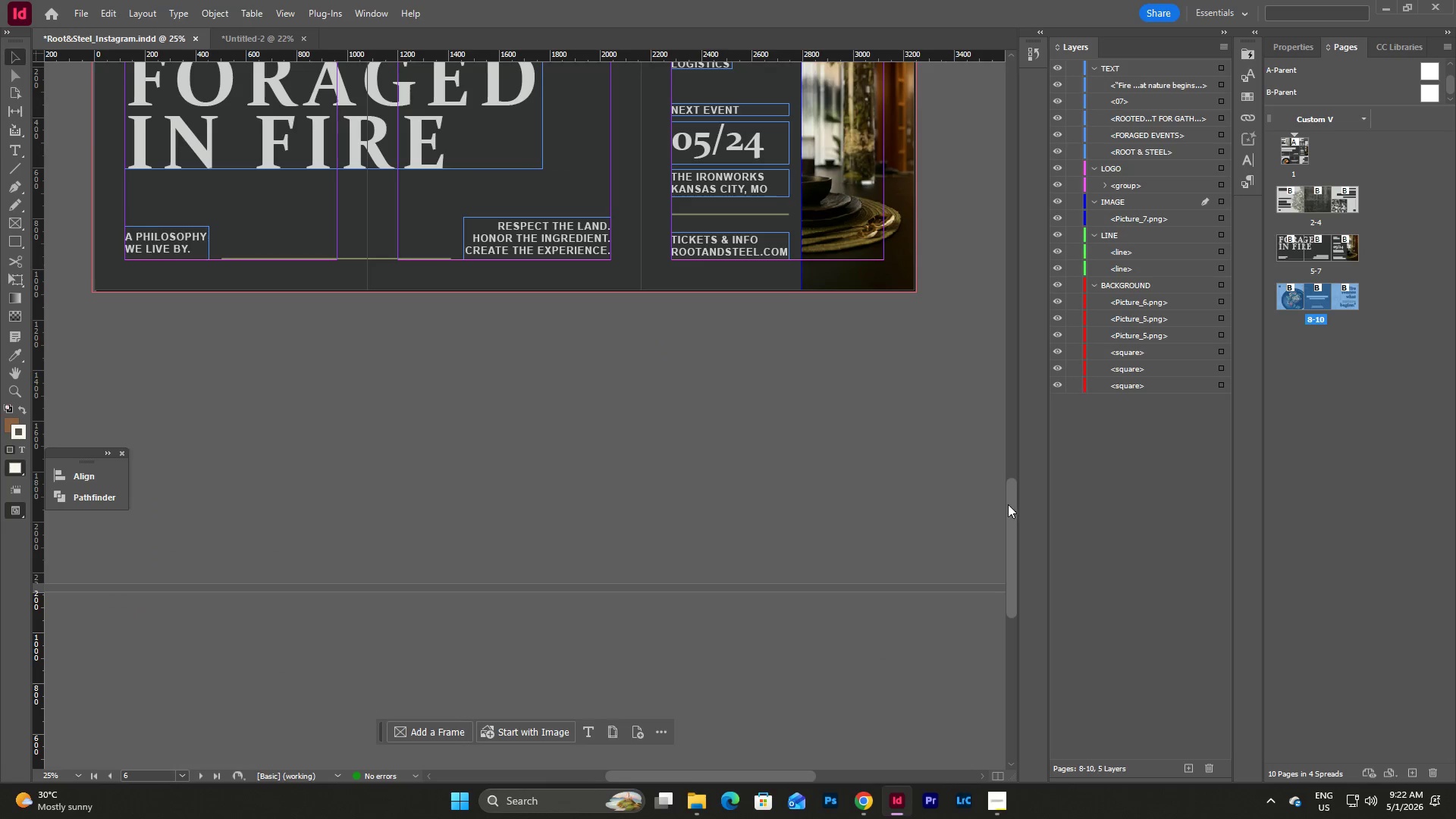 
left_click_drag(start_coordinate=[1008, 504], to_coordinate=[1010, 66])
 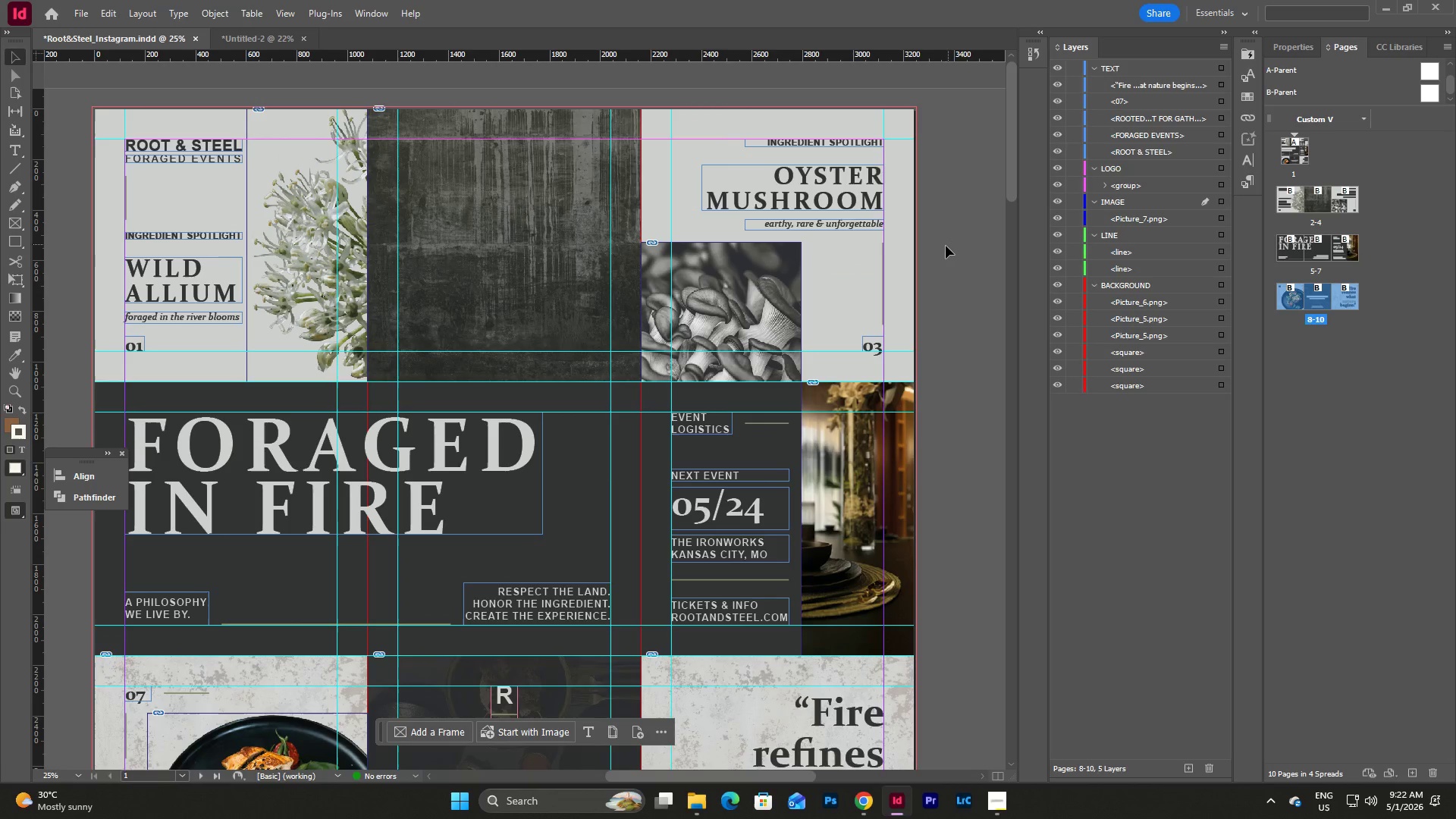 
left_click([946, 246])
 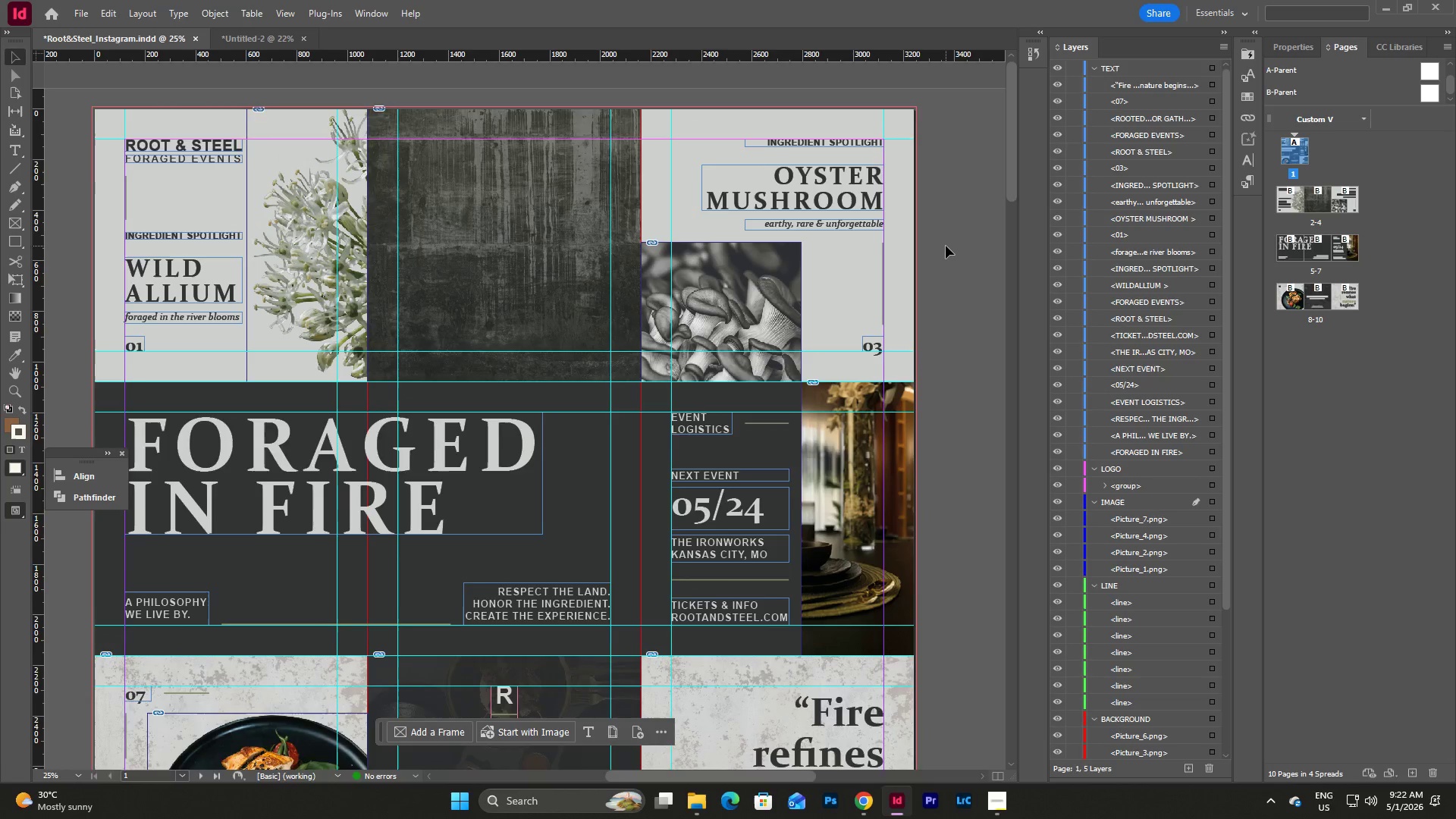 
scroll: coordinate [946, 245], scroll_direction: up, amount: 3.0
 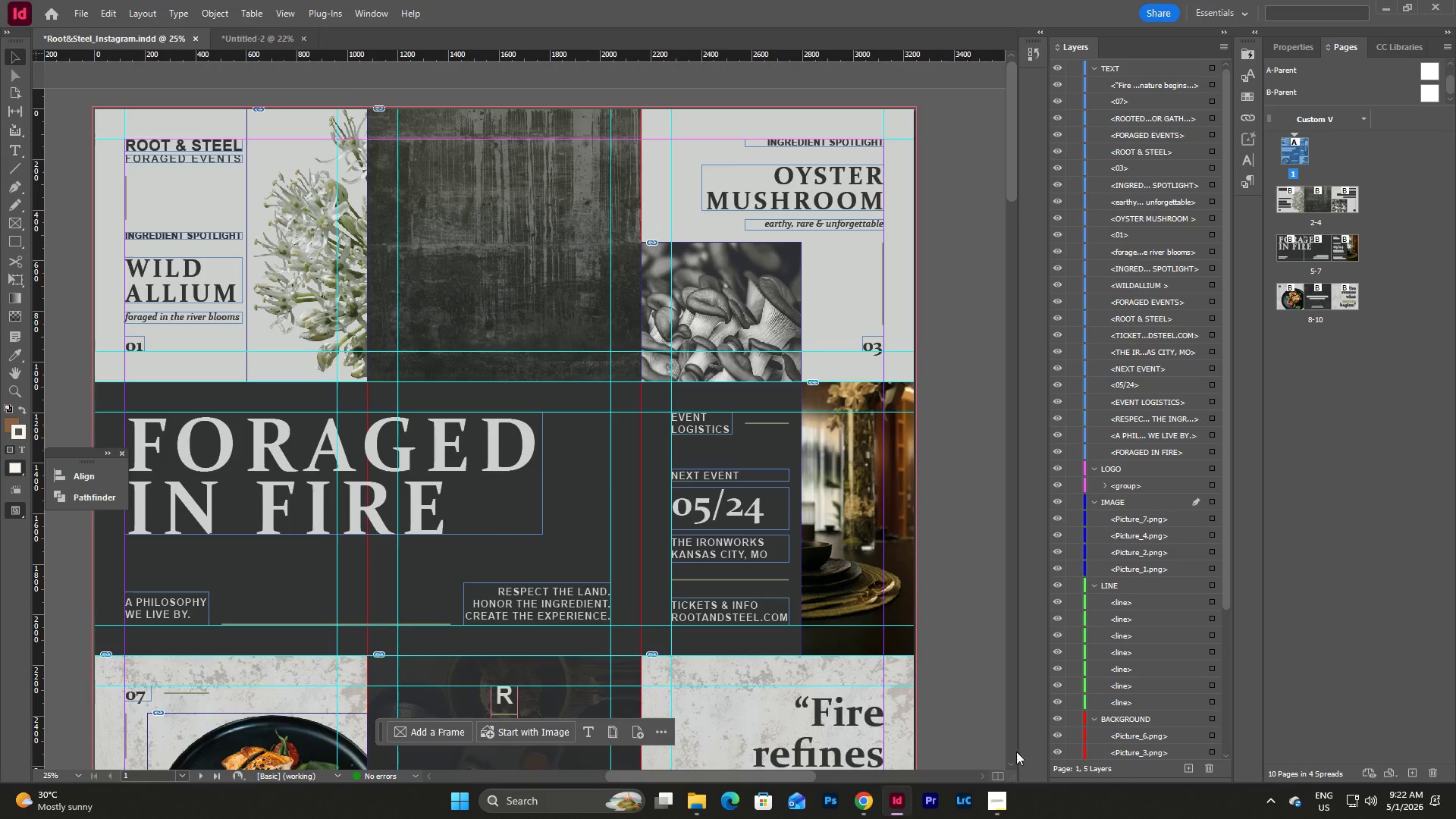 
left_click([998, 797])